 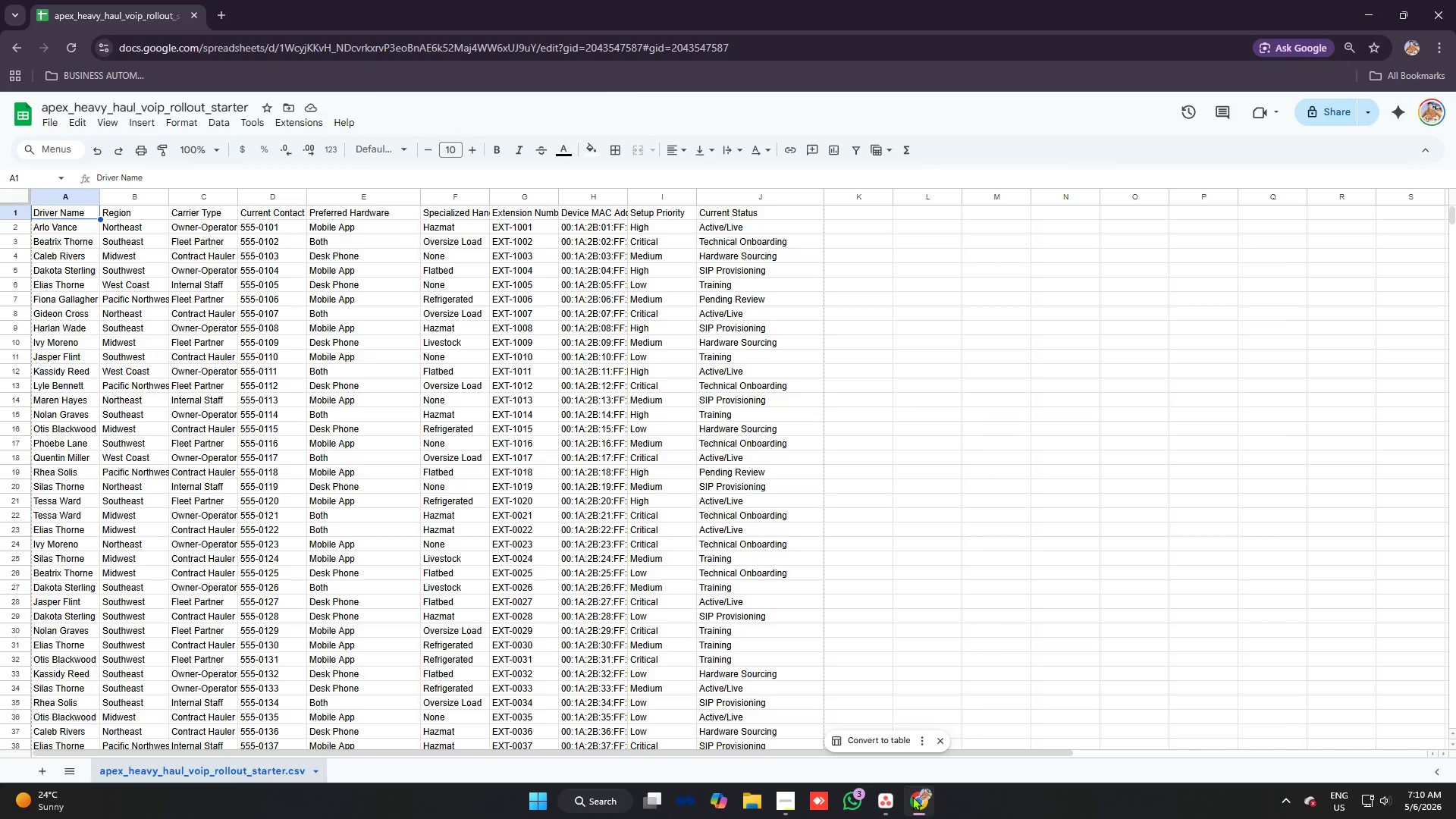 
key(Alt+Tab)
 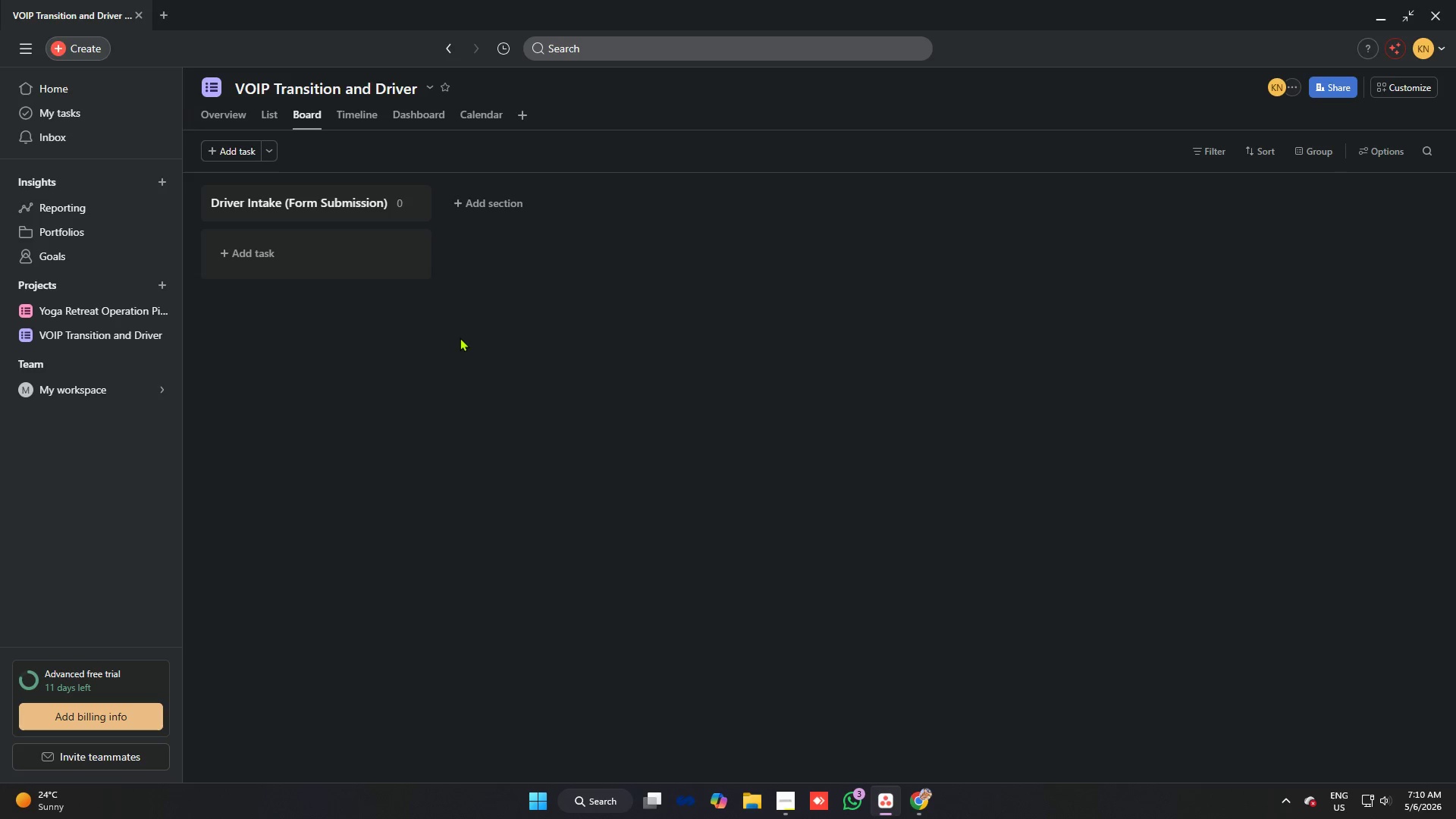 
key(Alt+AltLeft)
 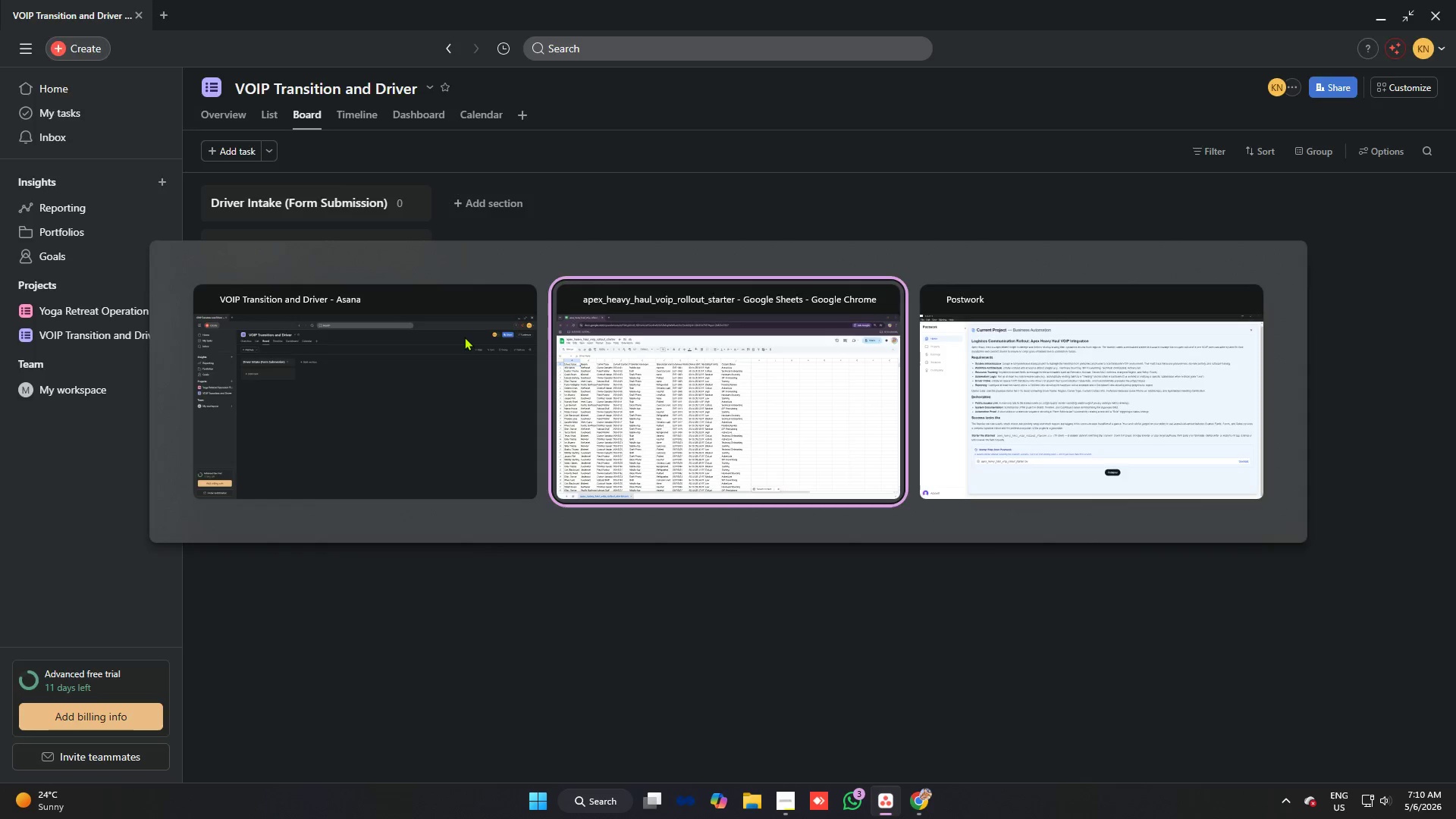 
key(Alt+Tab)
 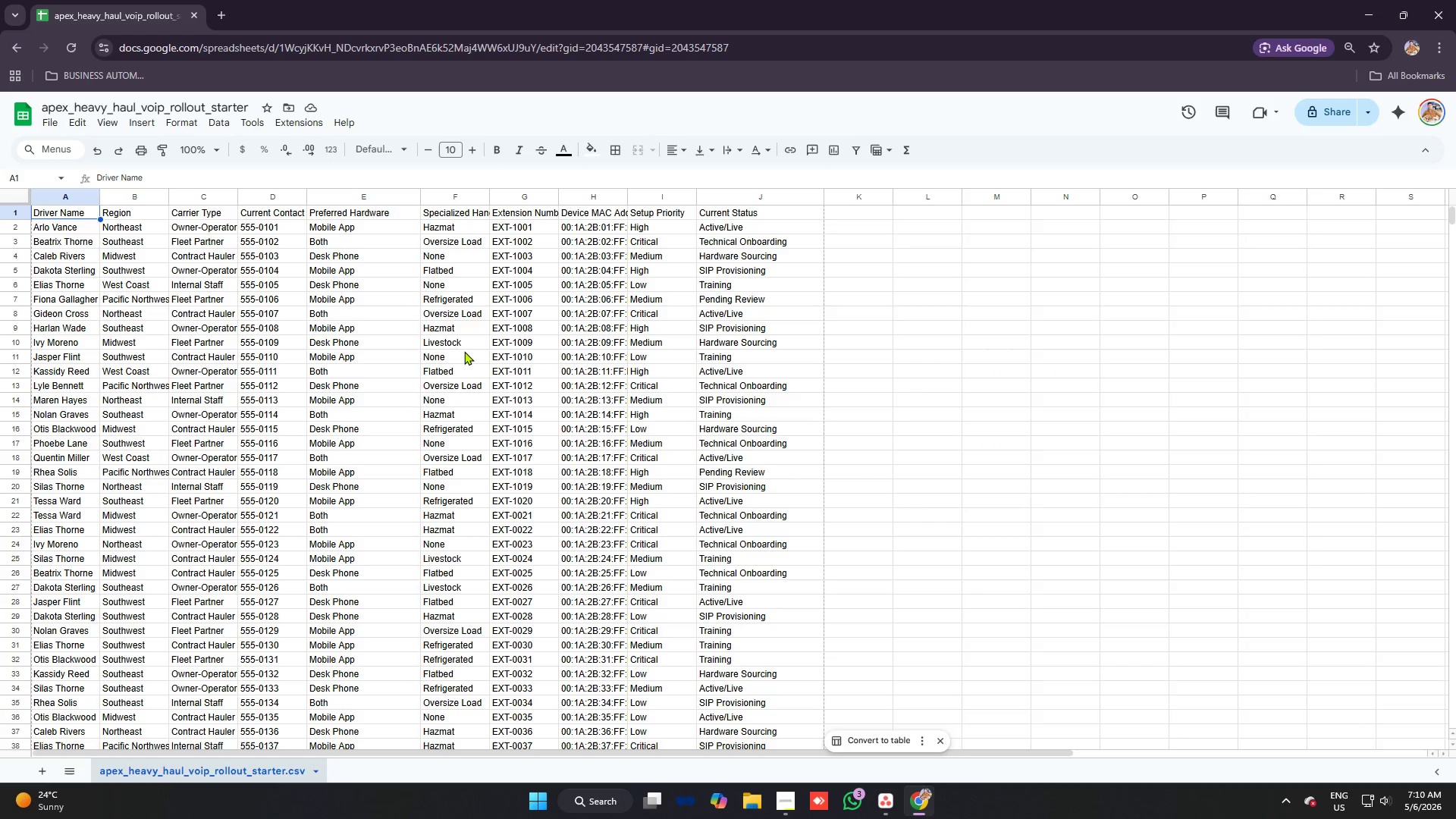 
key(Alt+AltLeft)
 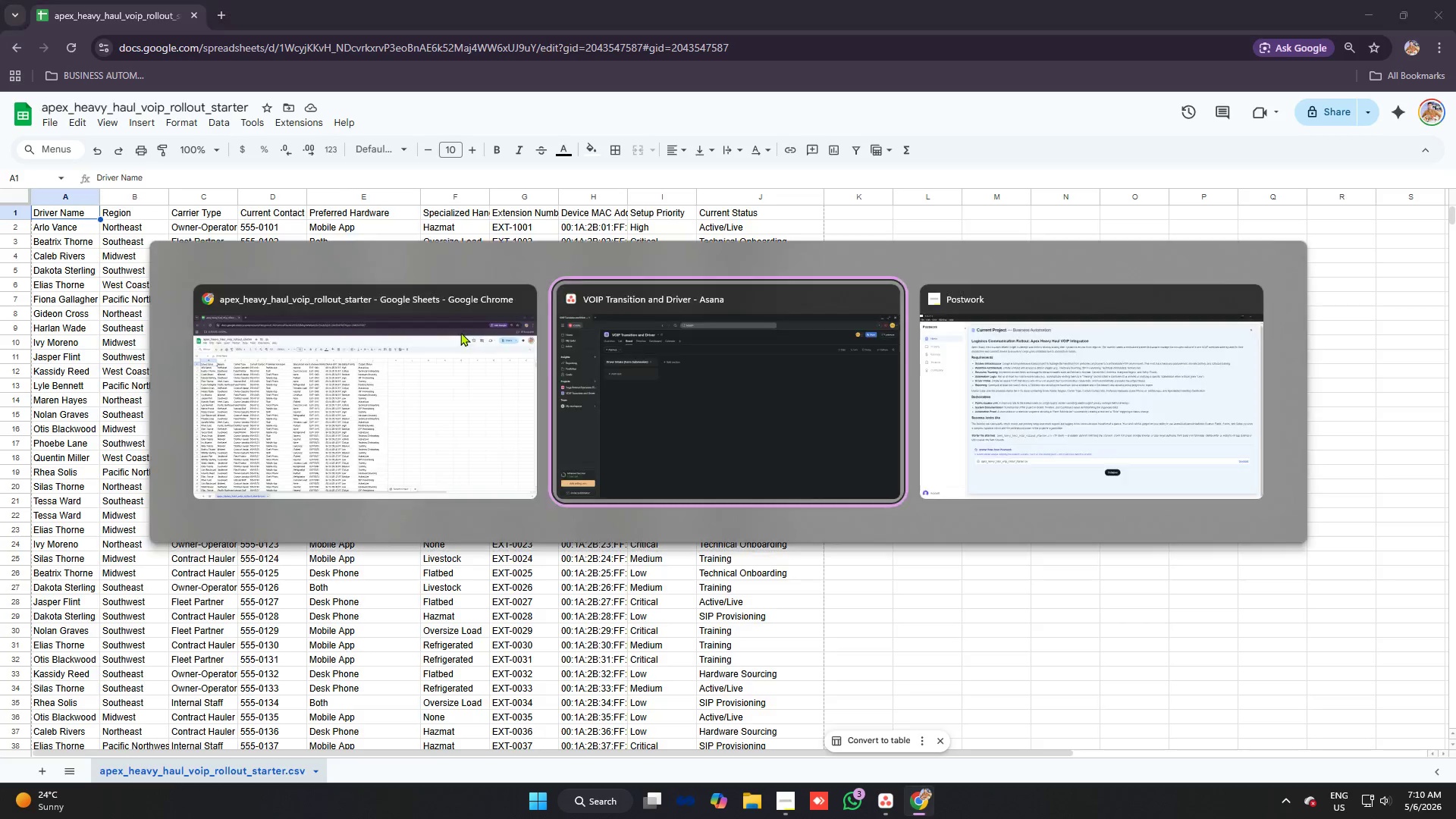 
key(Alt+Tab)
 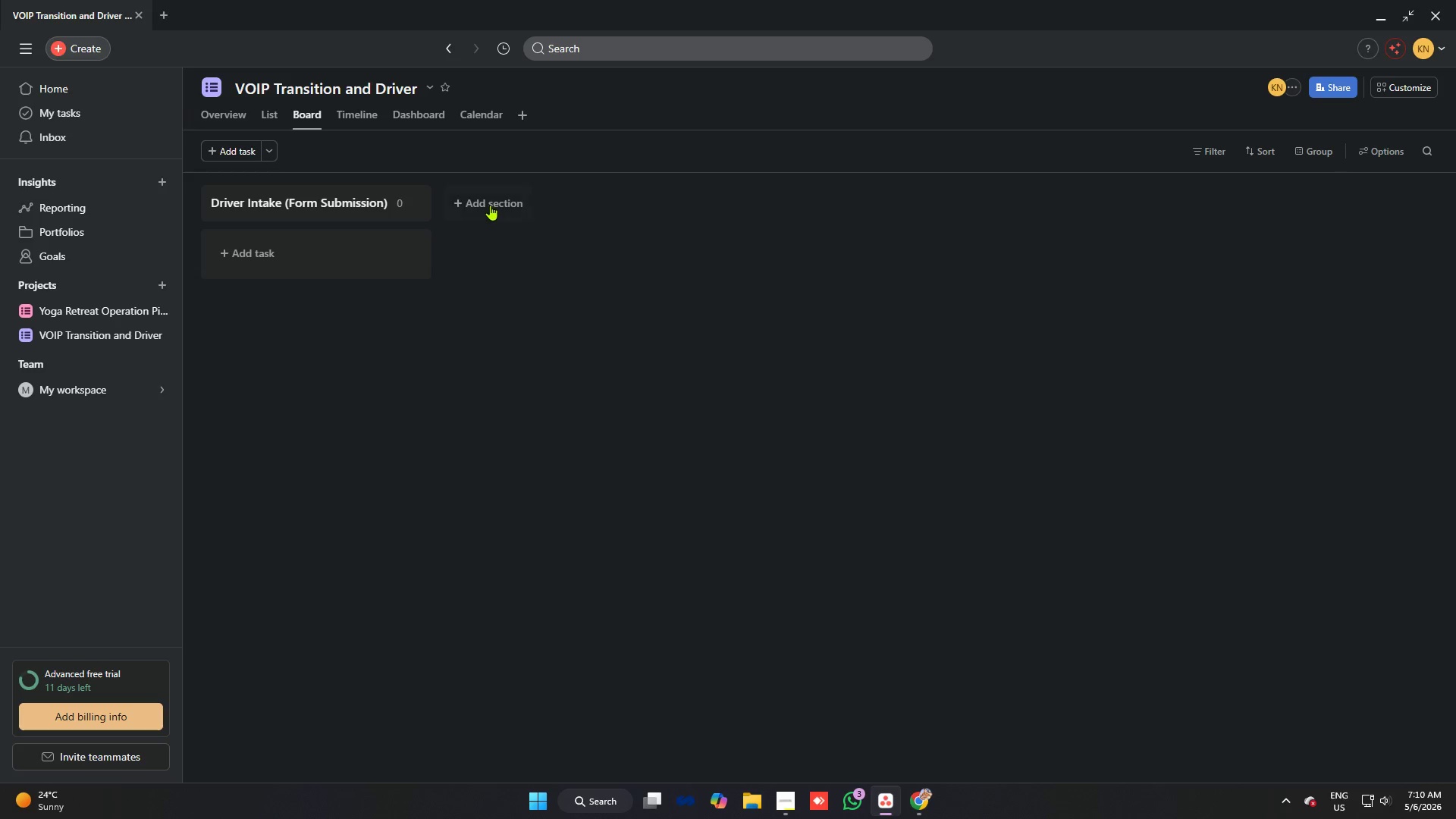 
left_click([490, 201])
 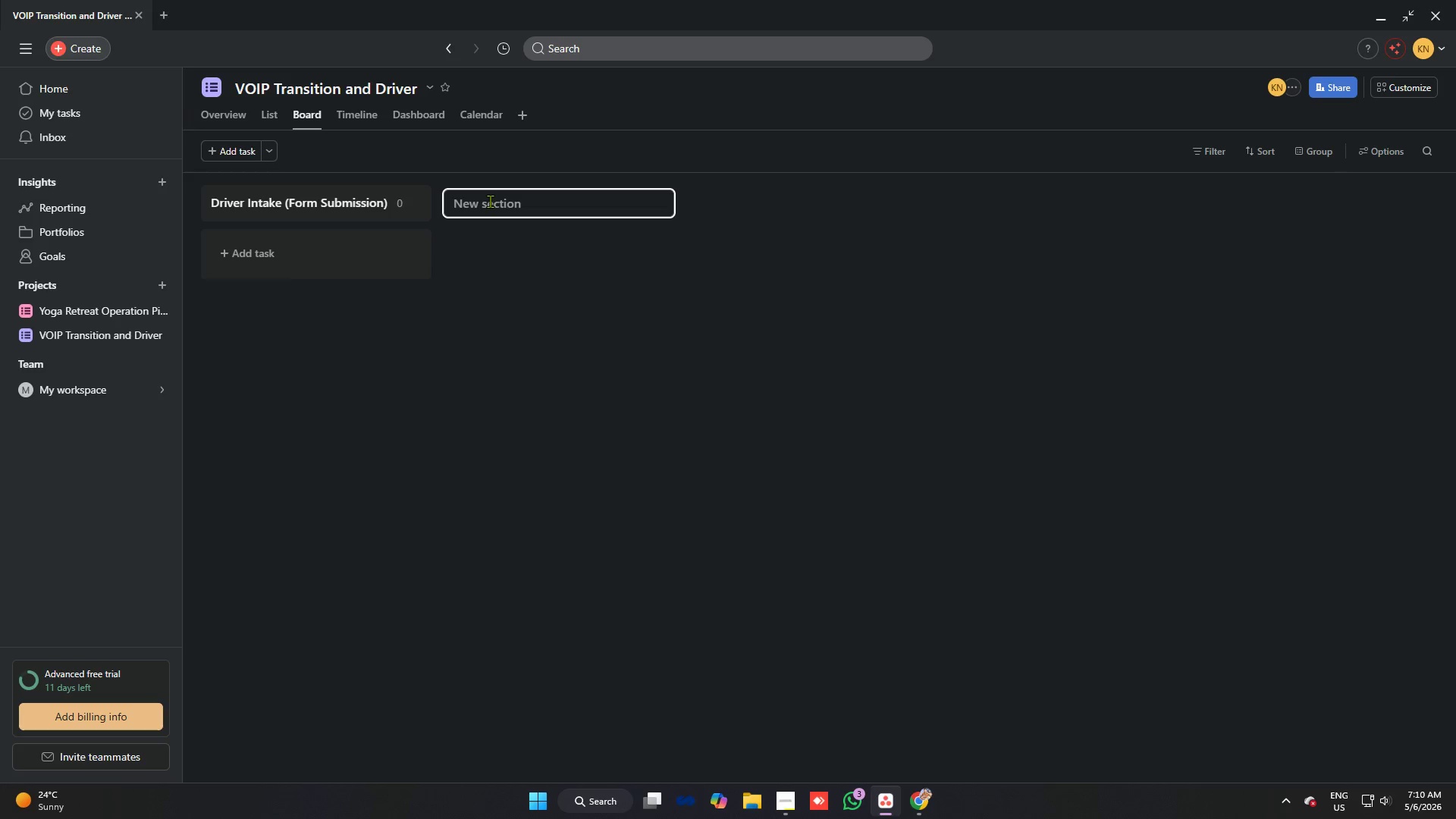 
key(Alt+AltLeft)
 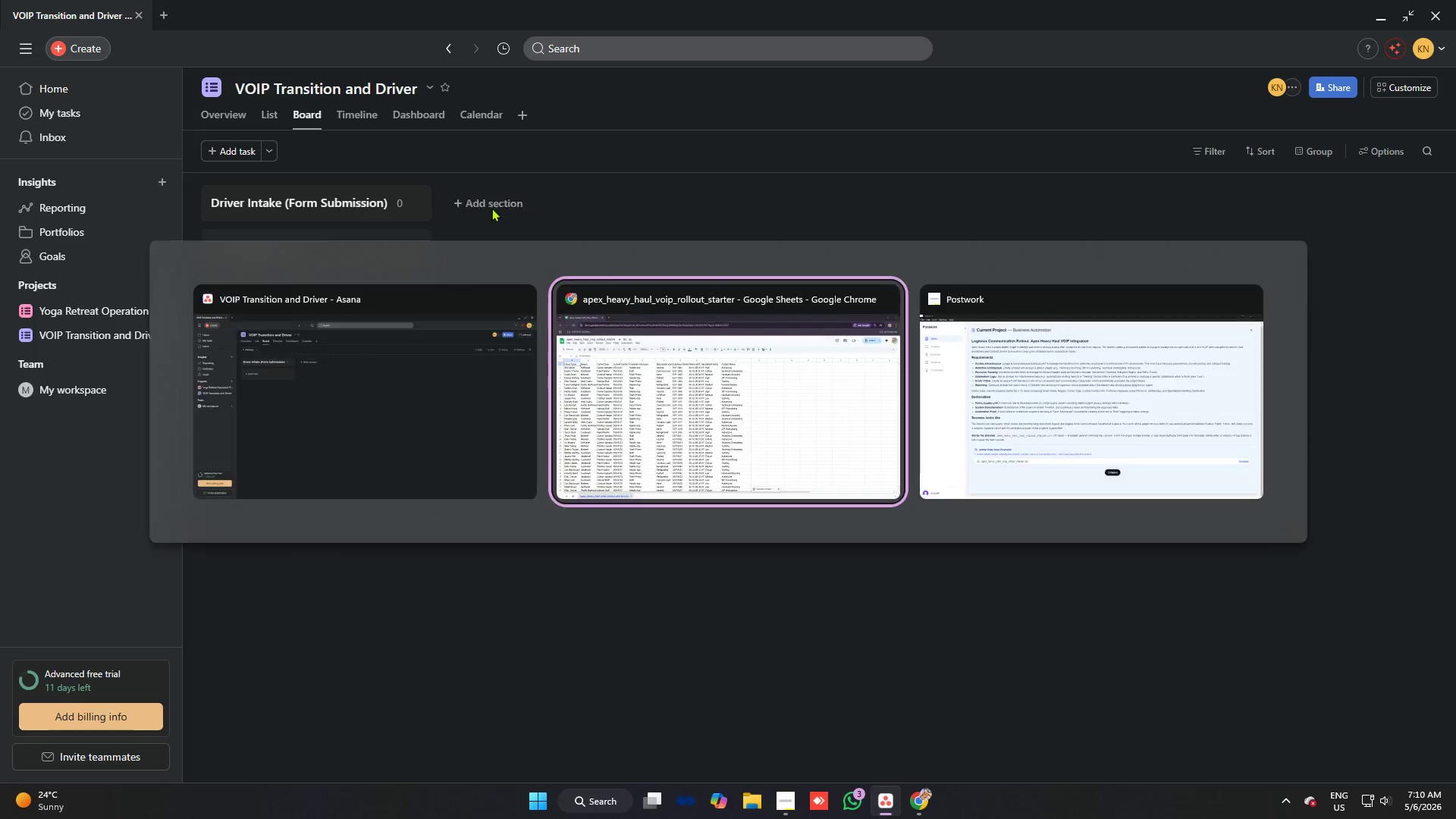 
key(Alt+Tab)
 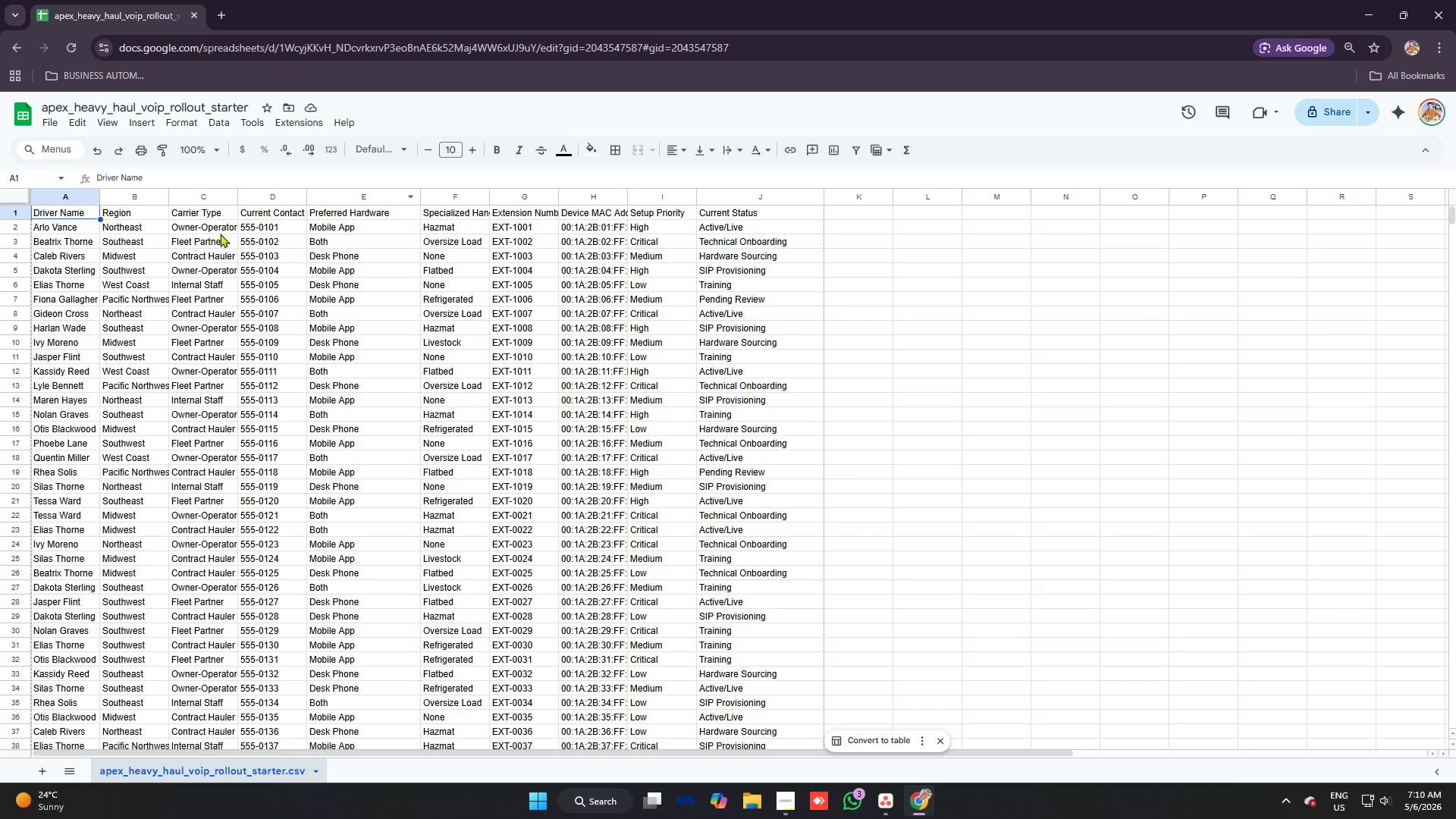 
left_click([216, 238])
 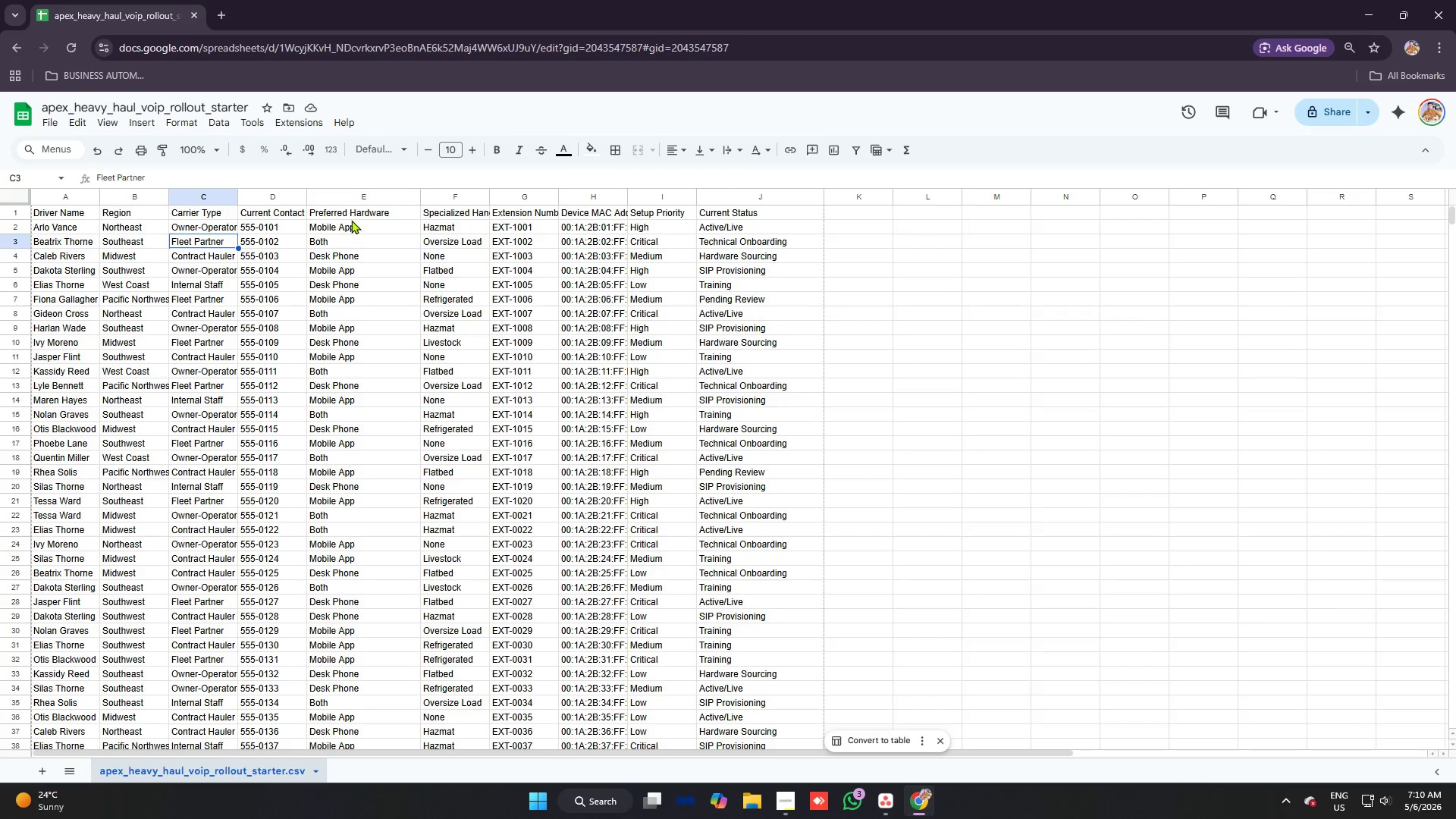 
left_click([351, 214])
 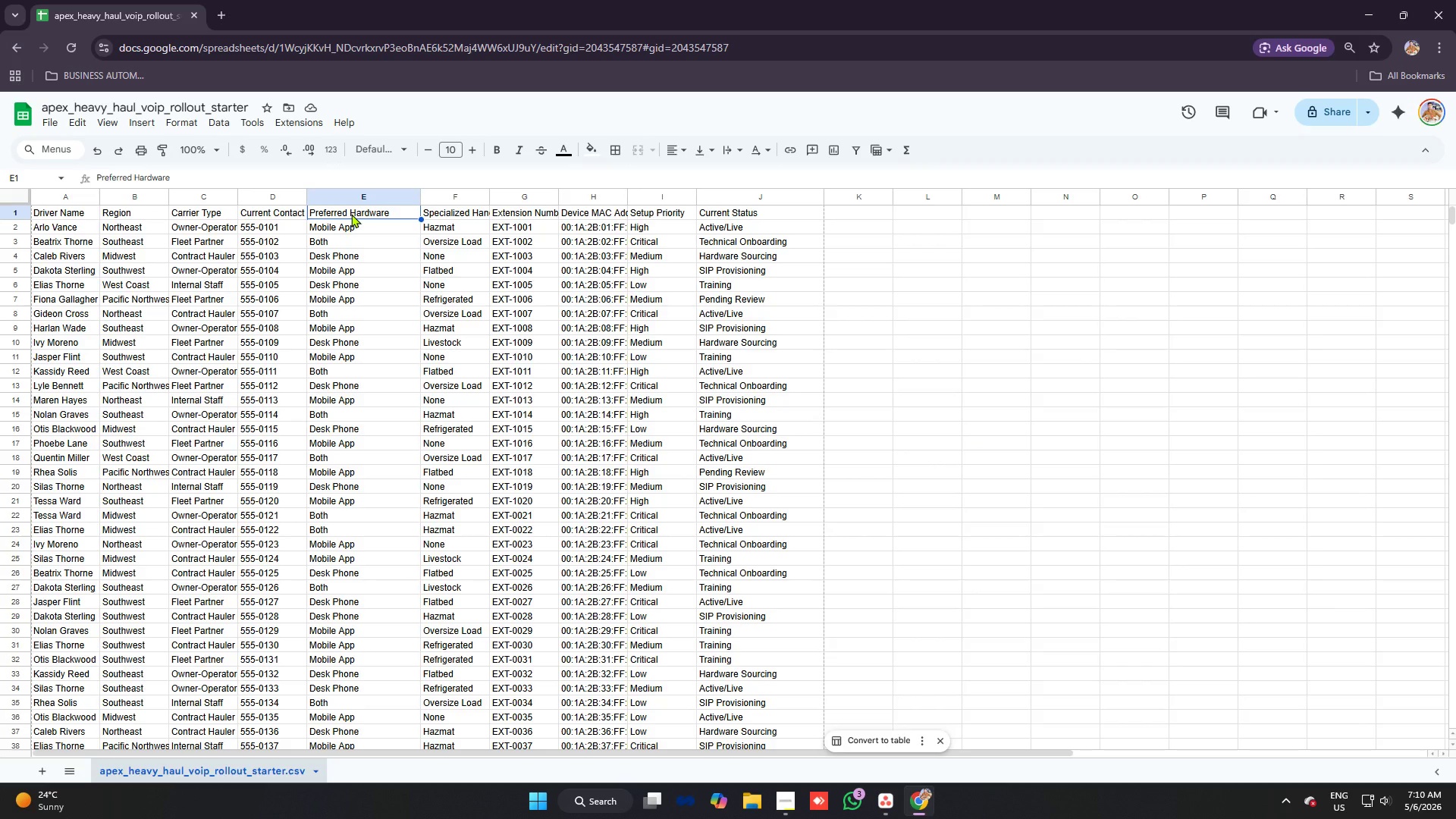 
key(Alt+AltLeft)
 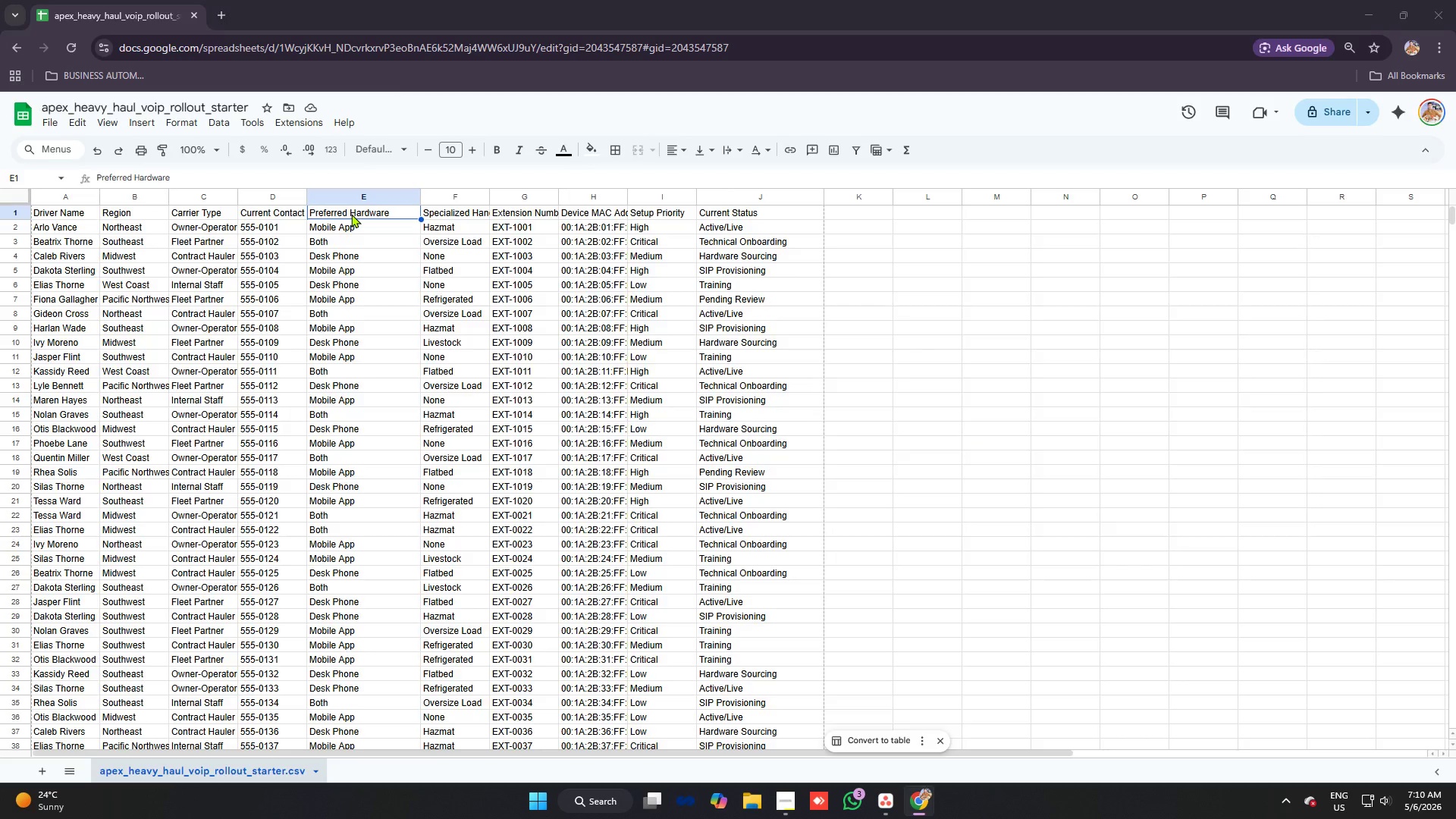 
key(Alt+Tab)
 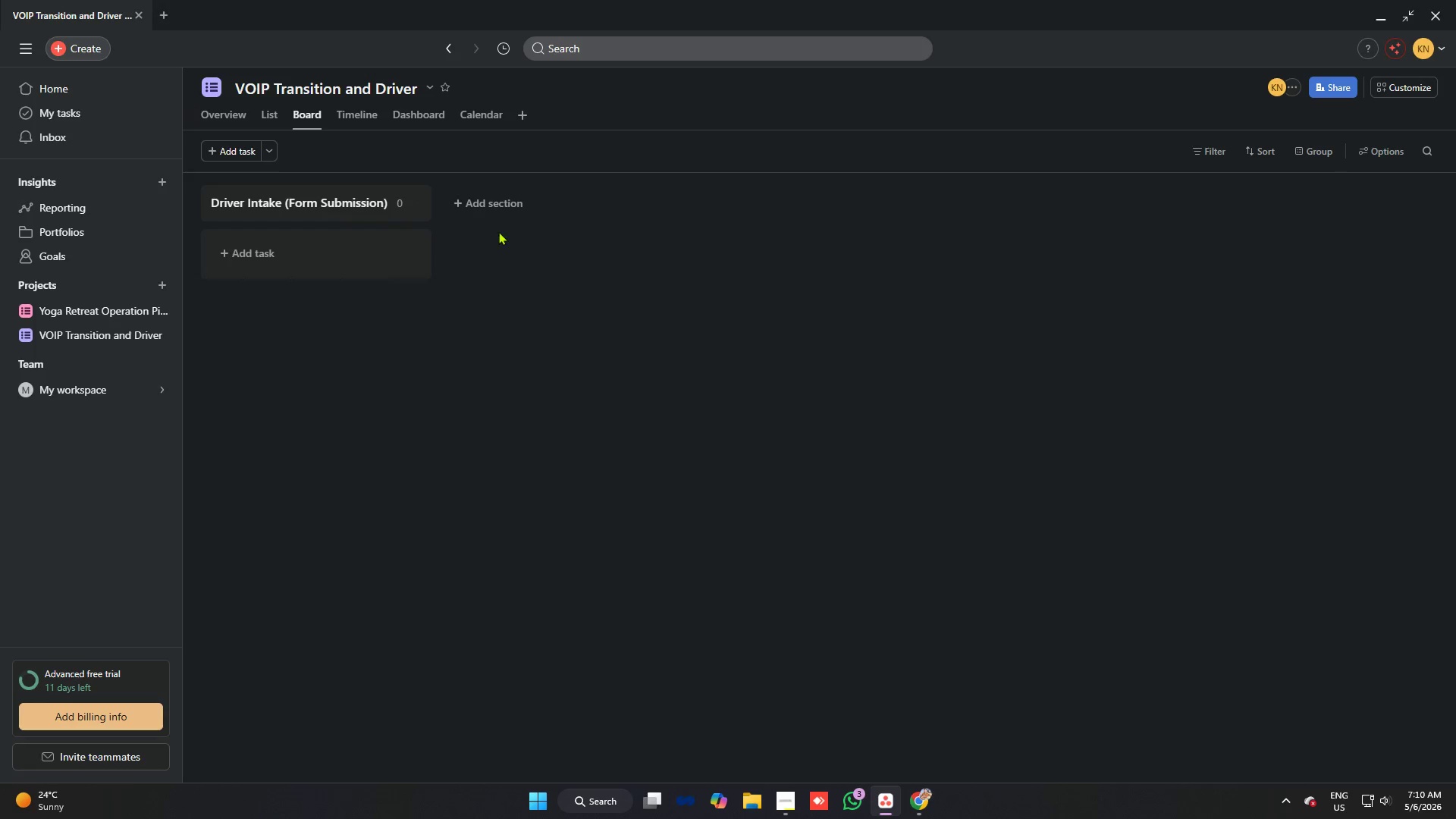 
key(Alt+AltLeft)
 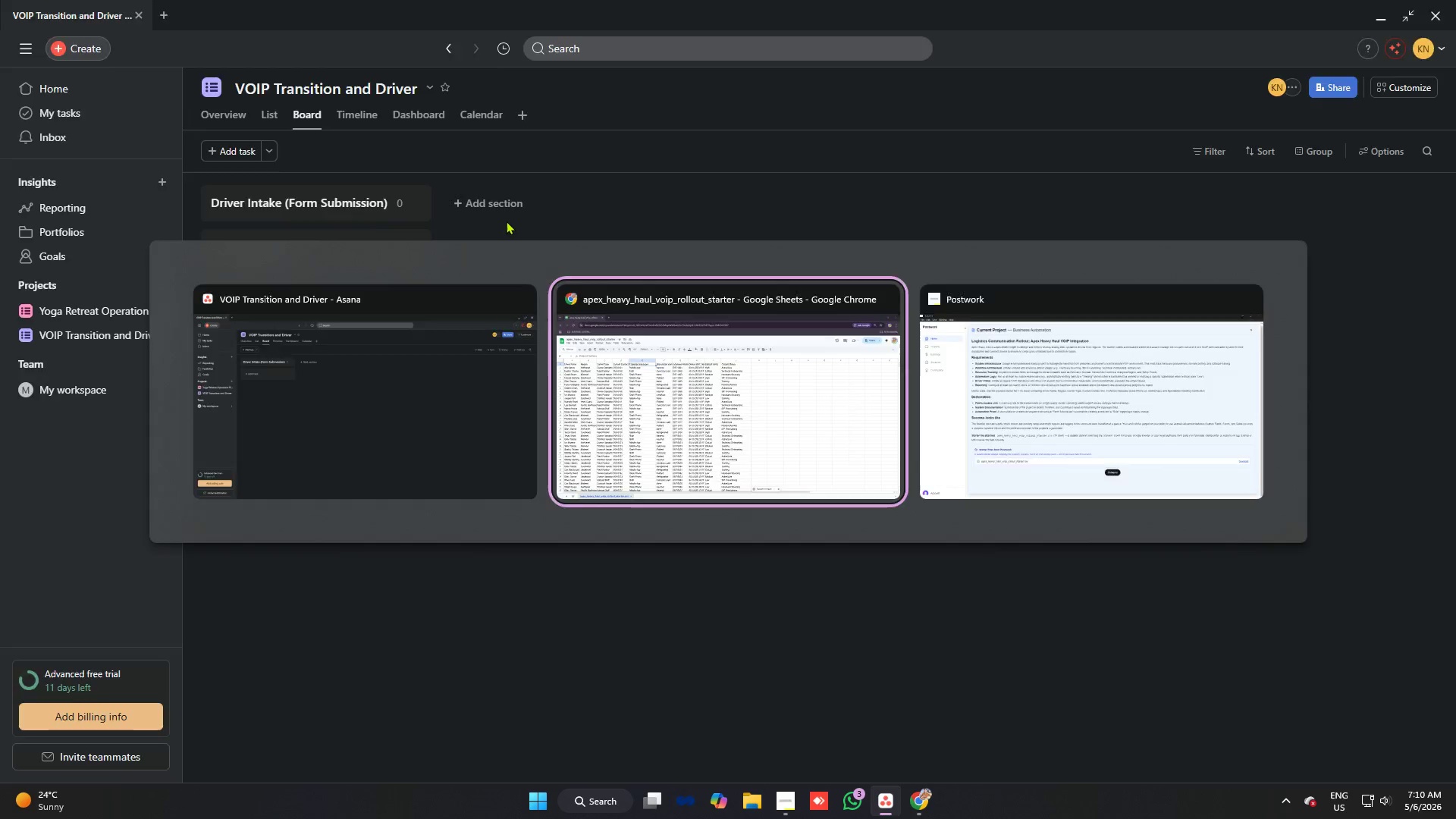 
key(Alt+Tab)
 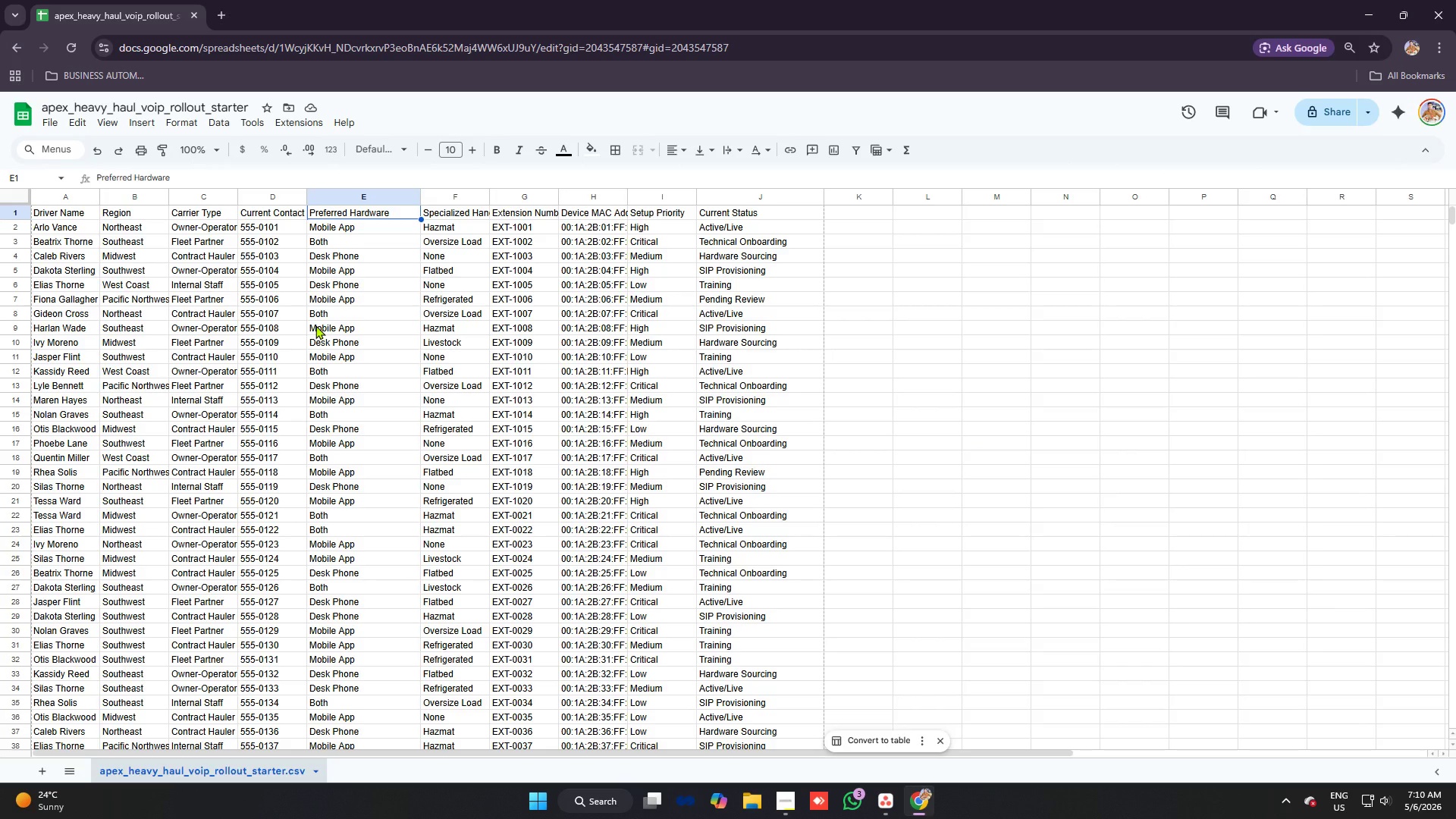 
wait(7.33)
 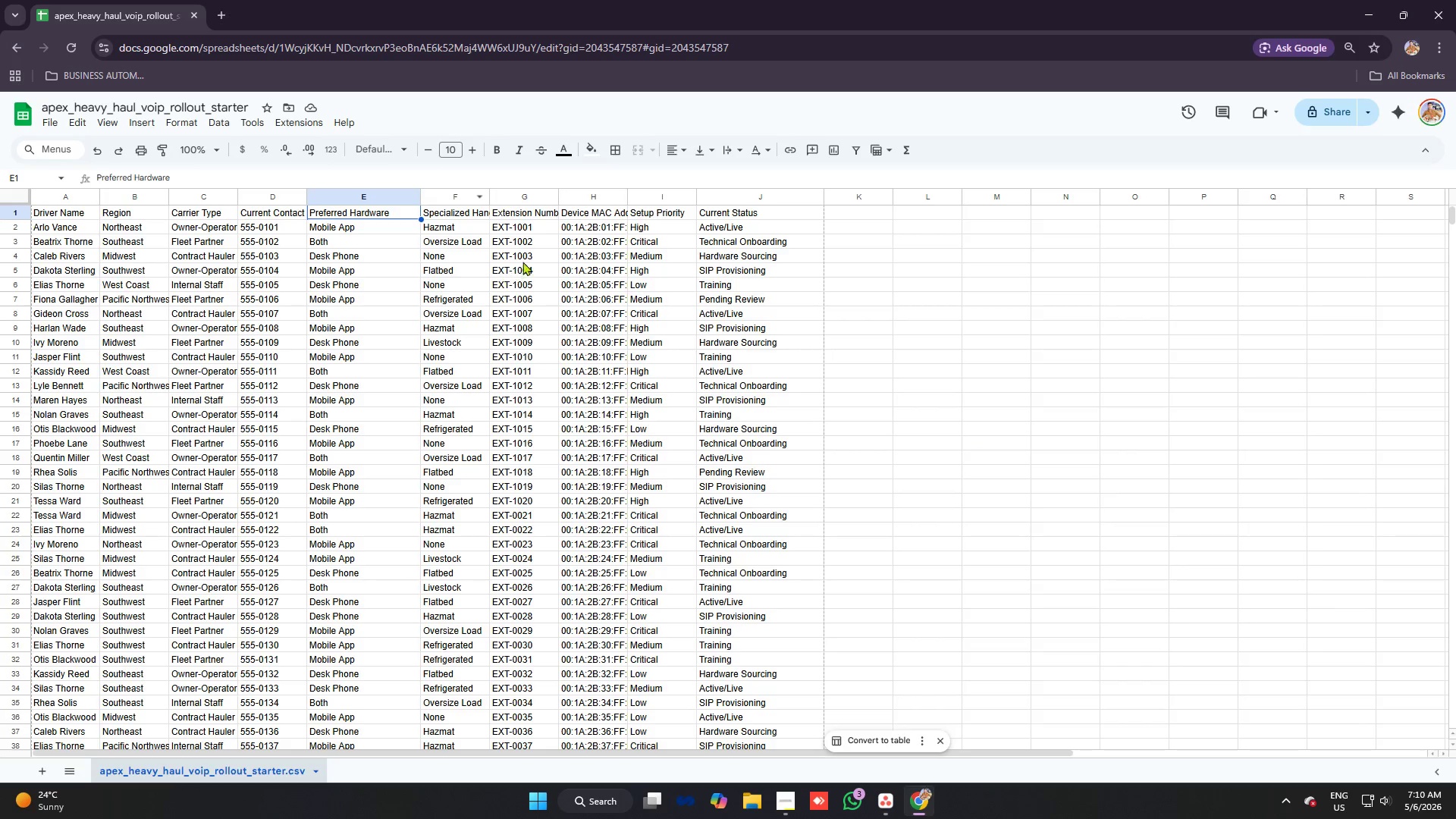 
left_click([437, 267])
 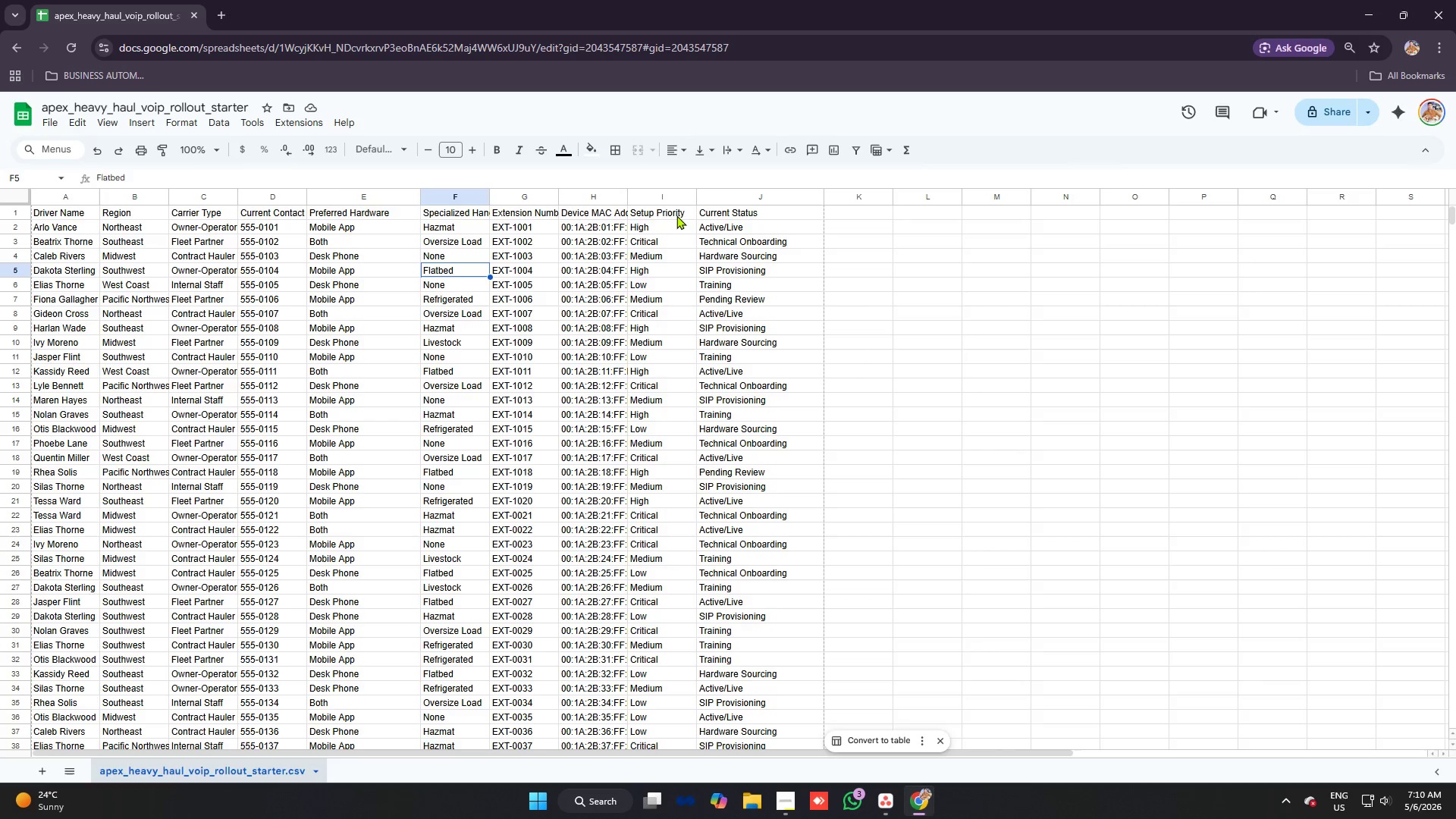 
key(Alt+AltLeft)
 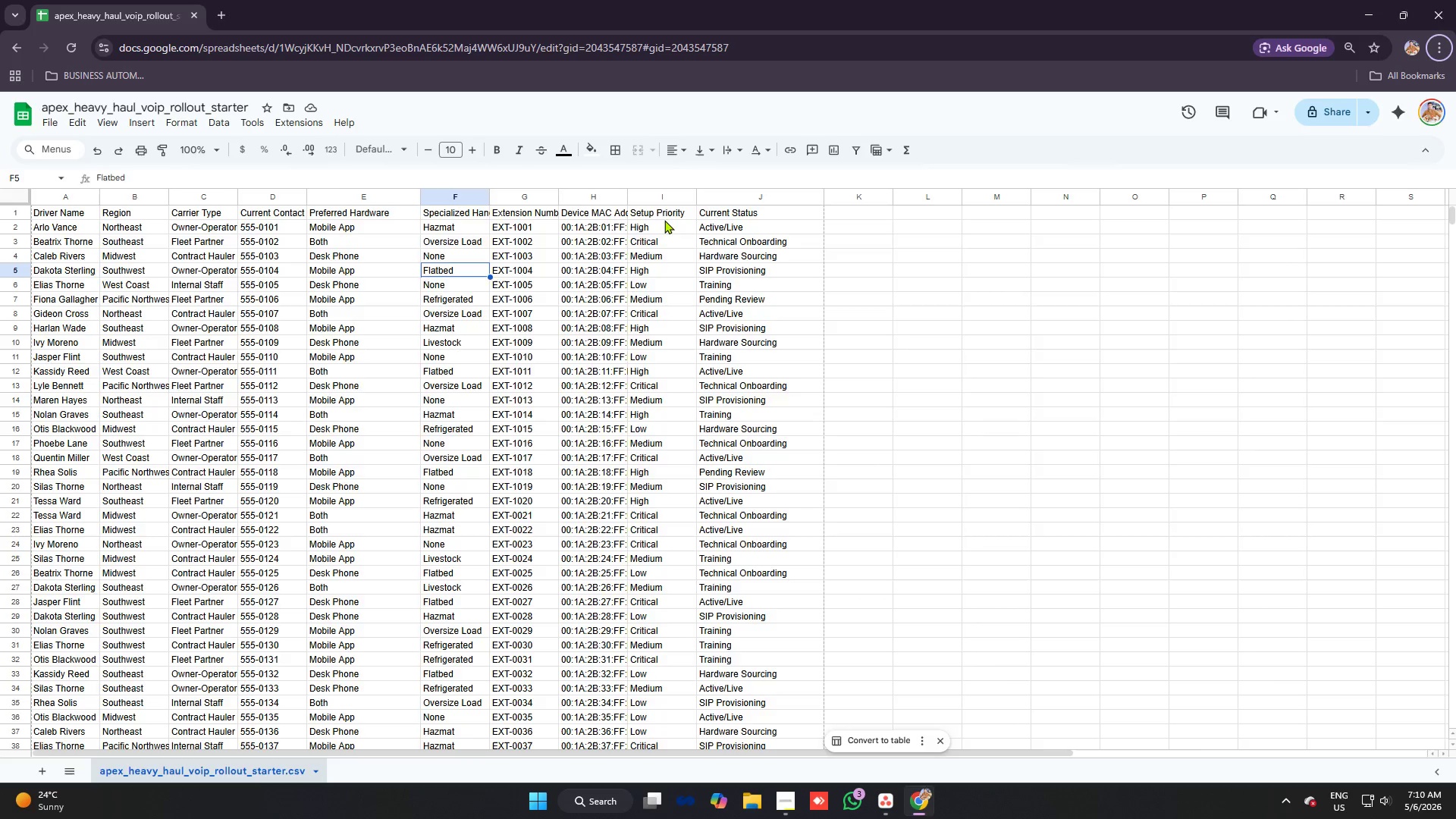 
key(Alt+AltLeft)
 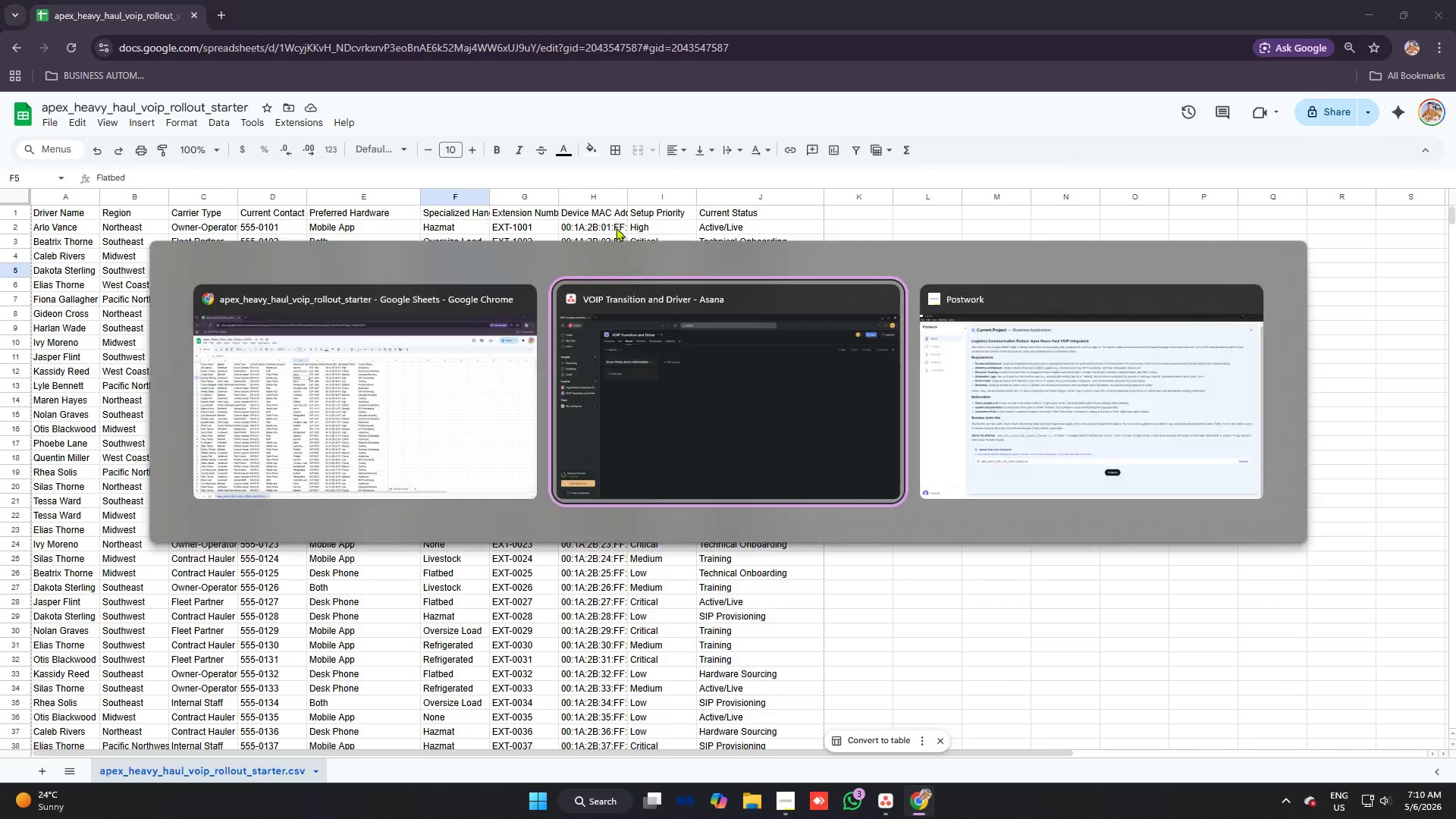 
key(Alt+Tab)
 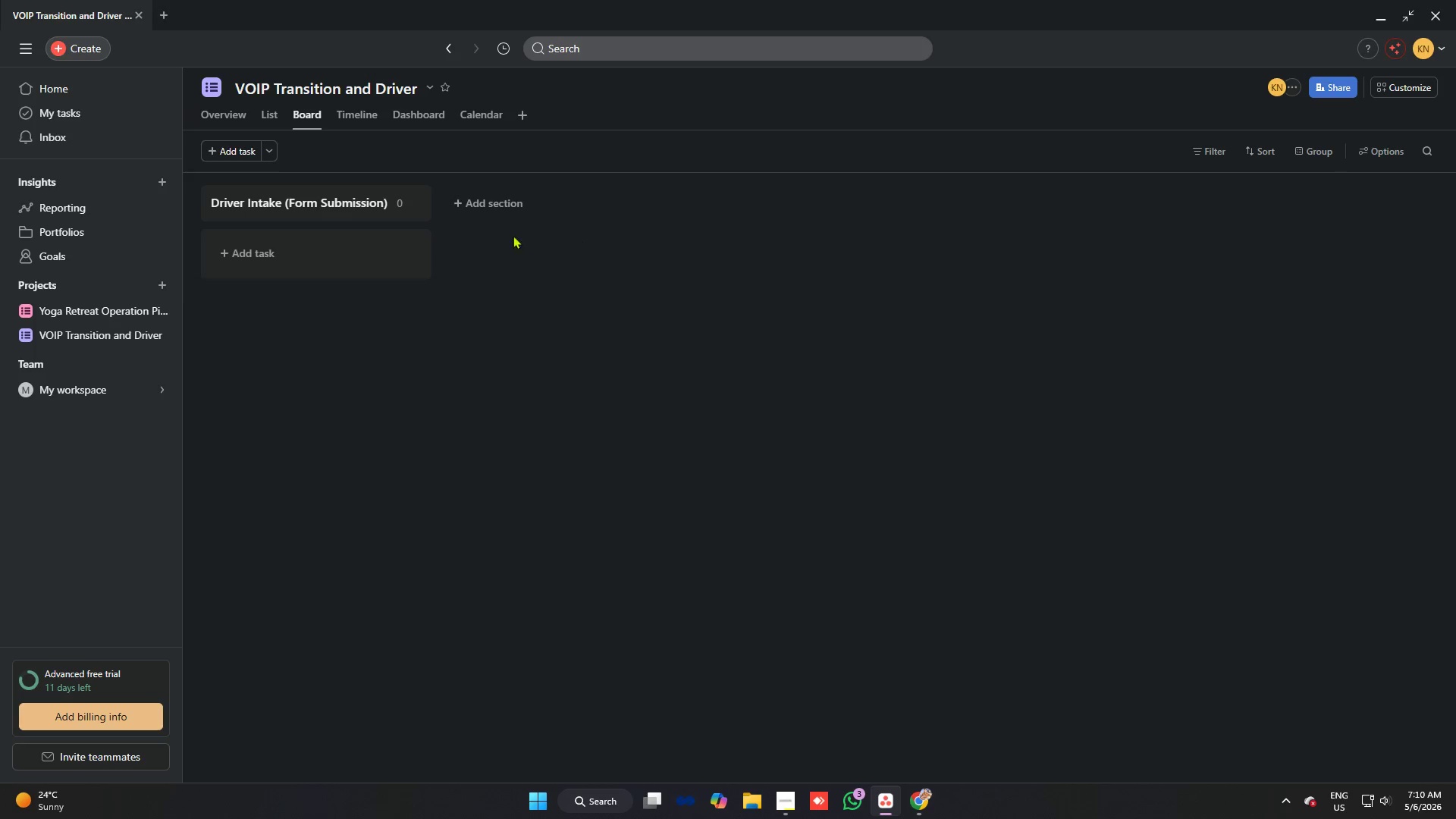 
key(Alt+AltLeft)
 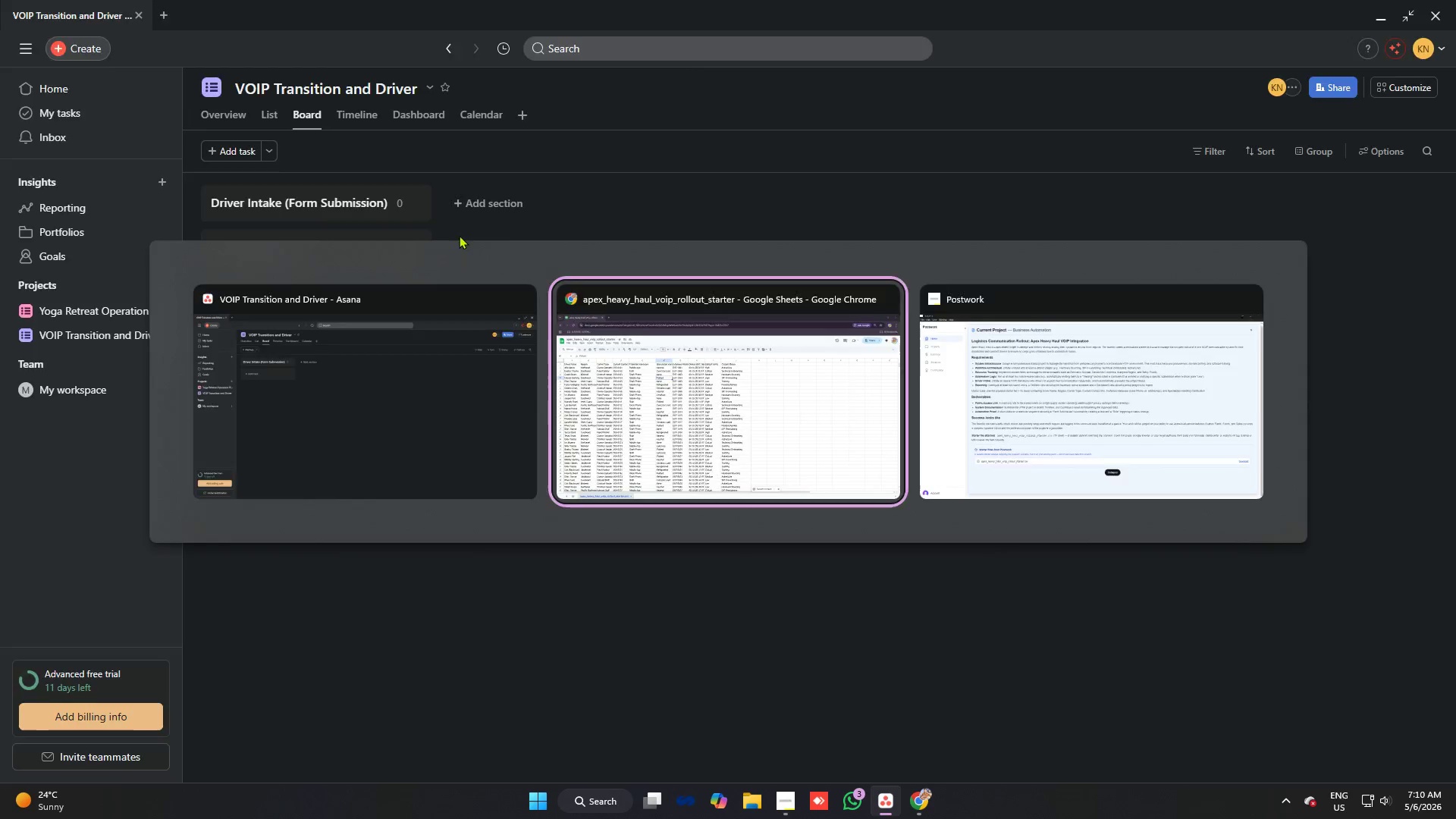 
key(Alt+Tab)
 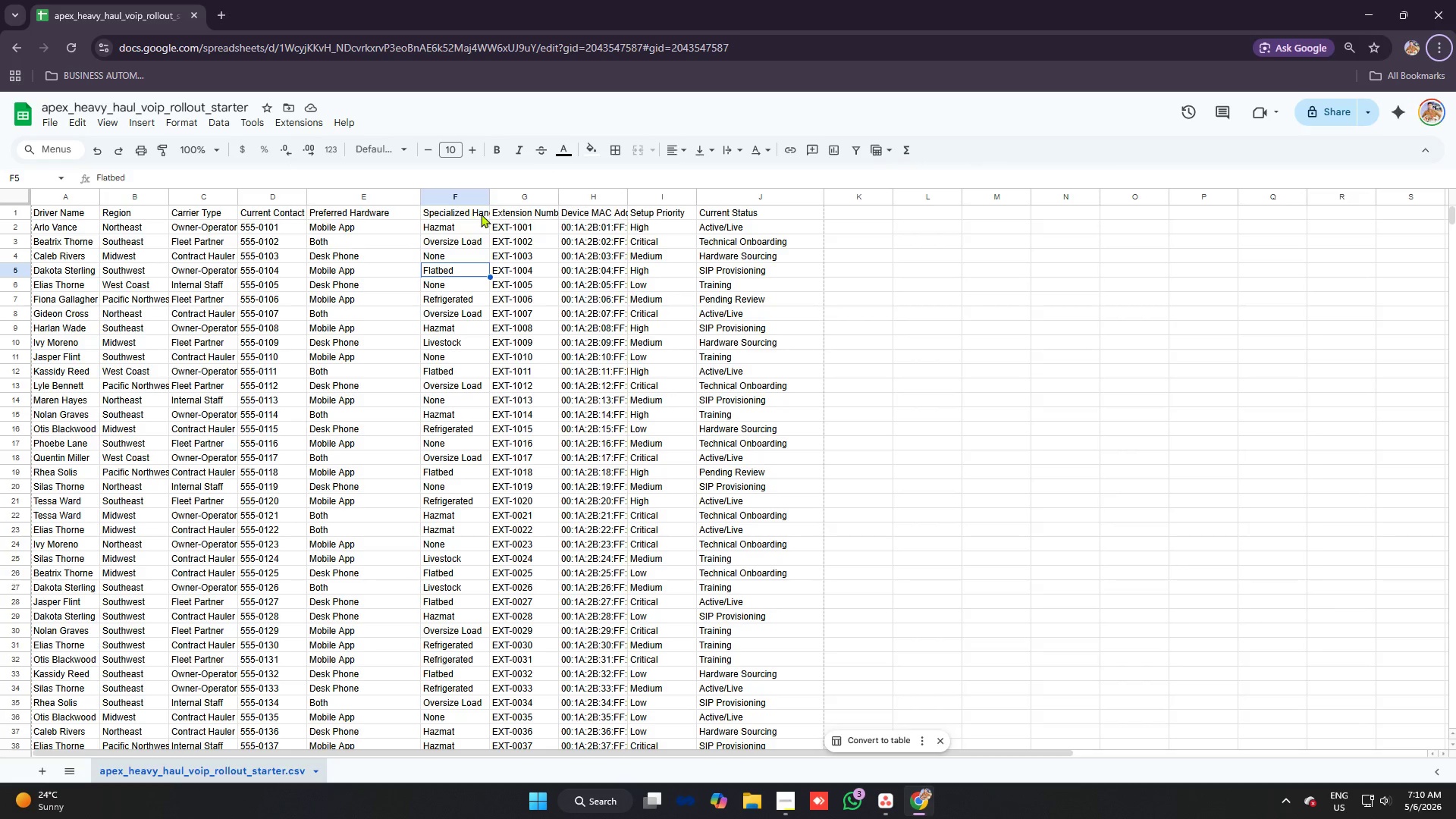 
left_click([481, 214])
 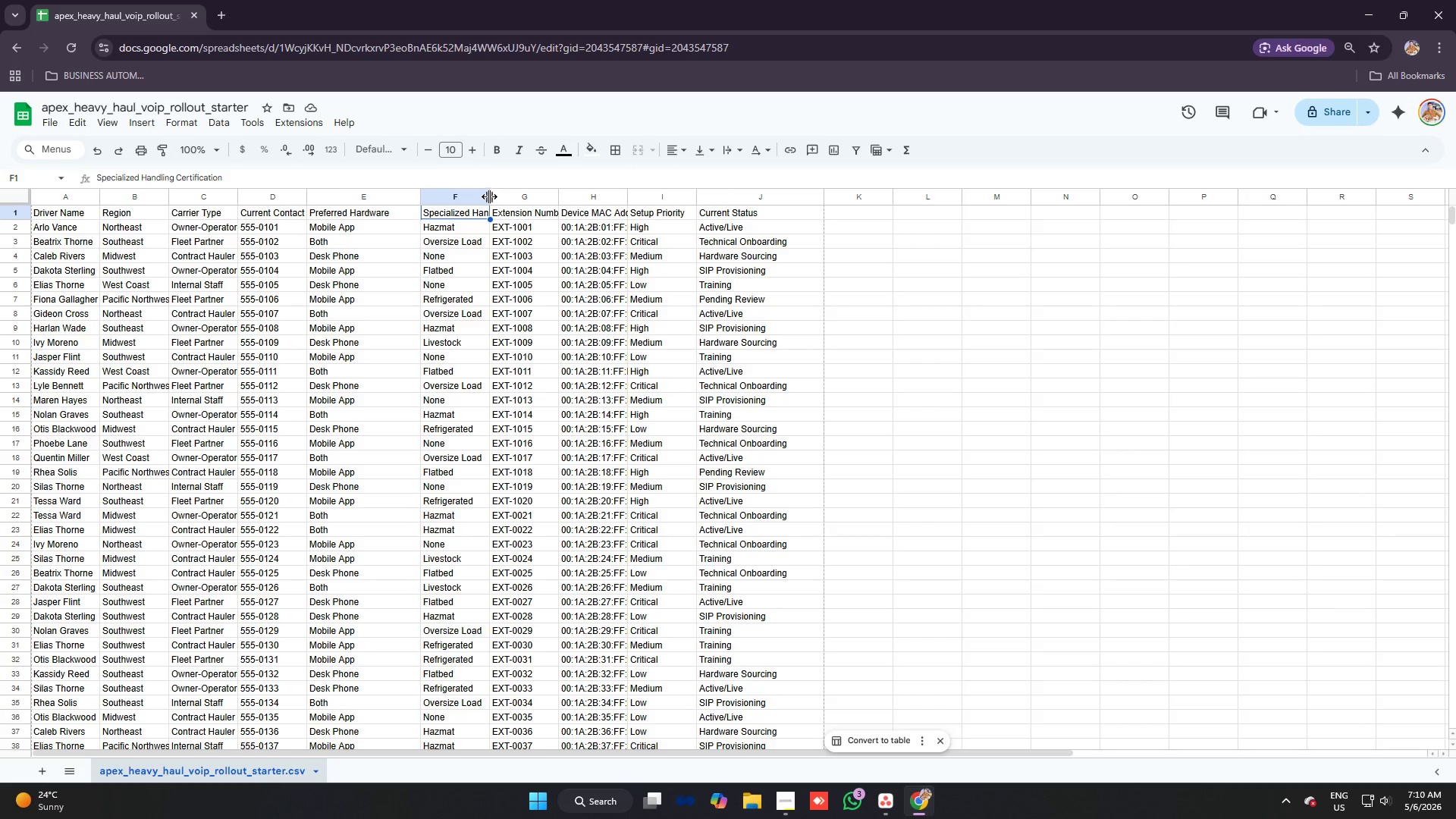 
left_click_drag(start_coordinate=[489, 196], to_coordinate=[530, 196])
 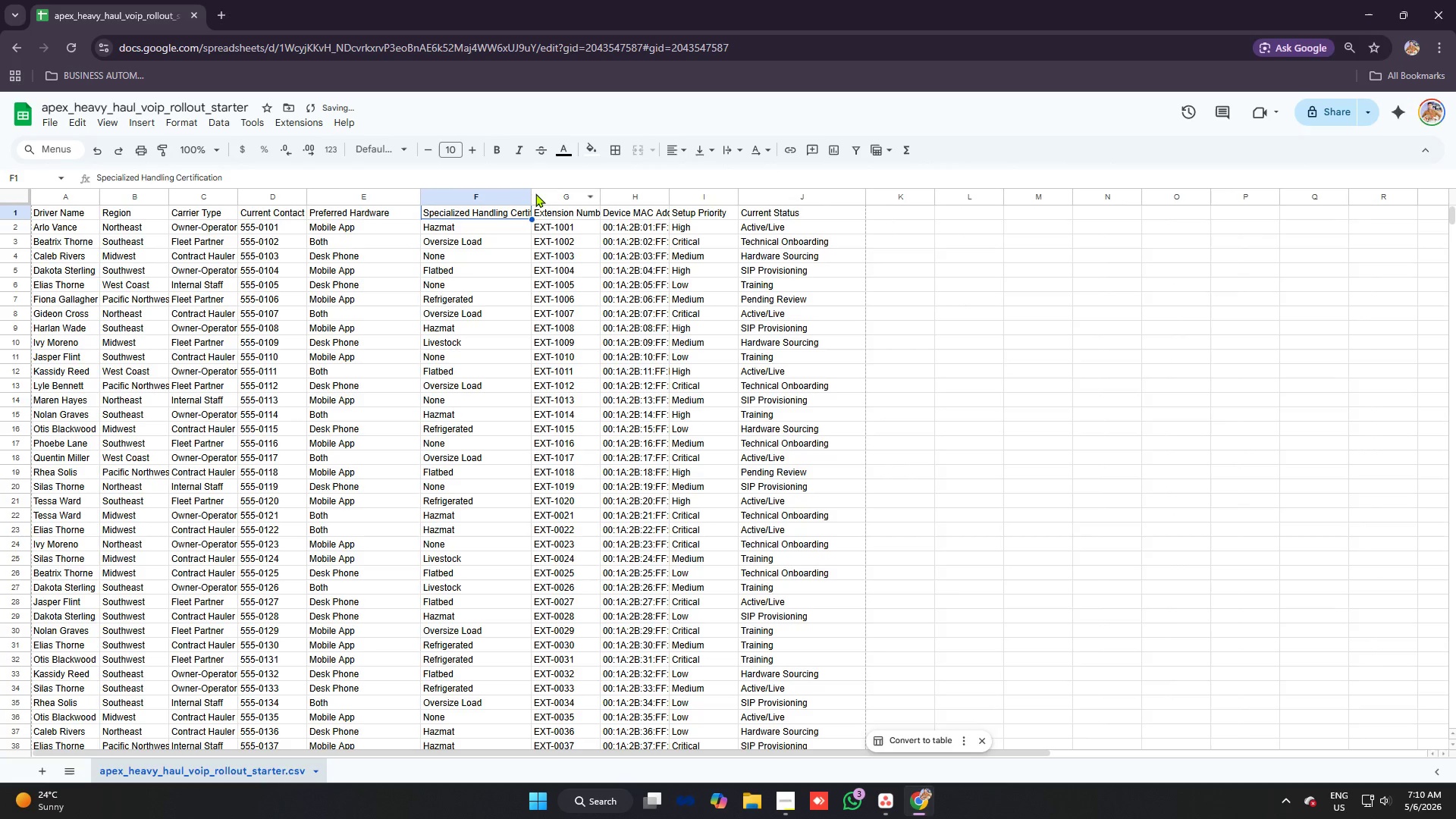 
left_click_drag(start_coordinate=[532, 193], to_coordinate=[564, 193])
 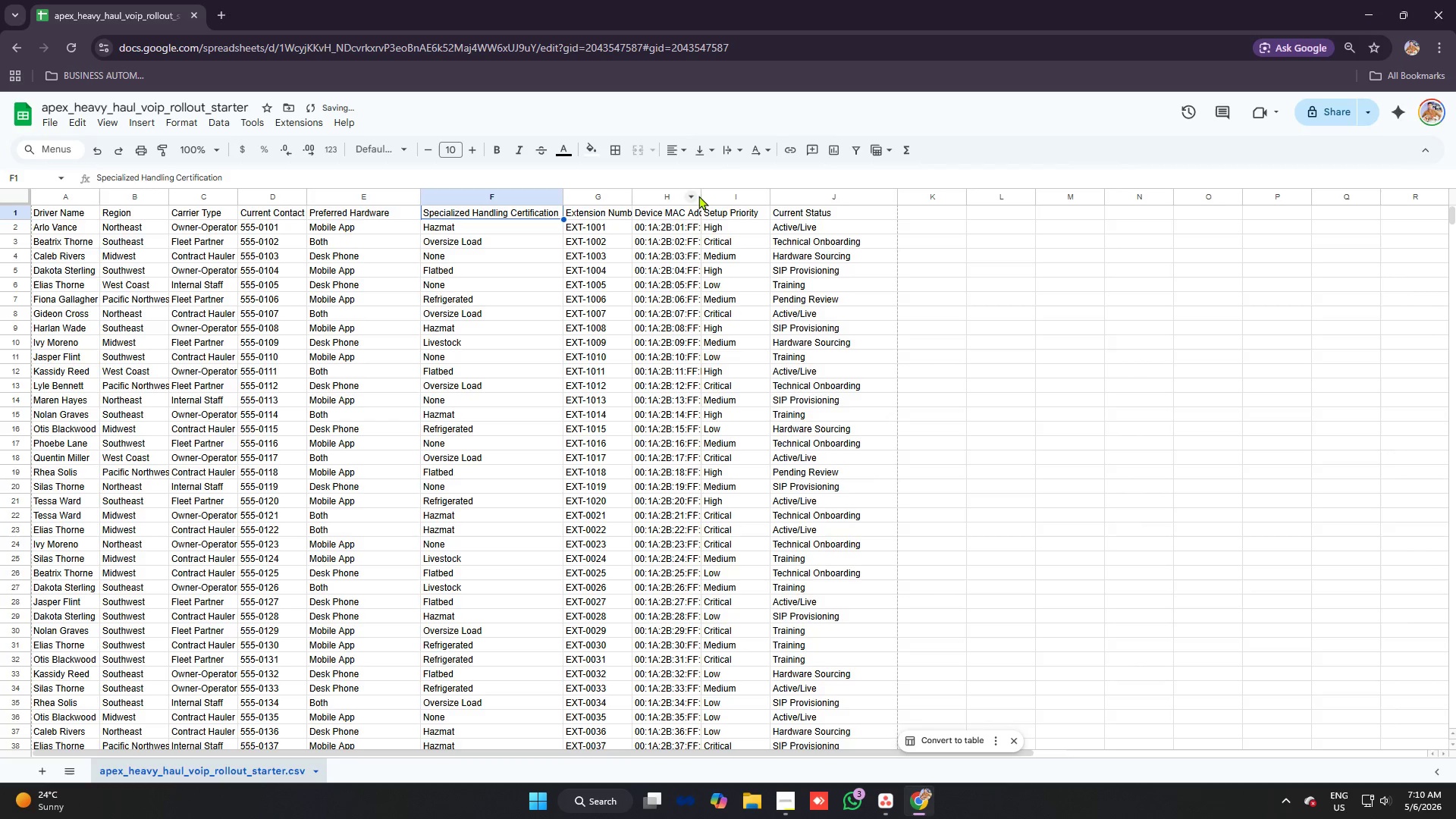 
left_click_drag(start_coordinate=[703, 193], to_coordinate=[755, 193])
 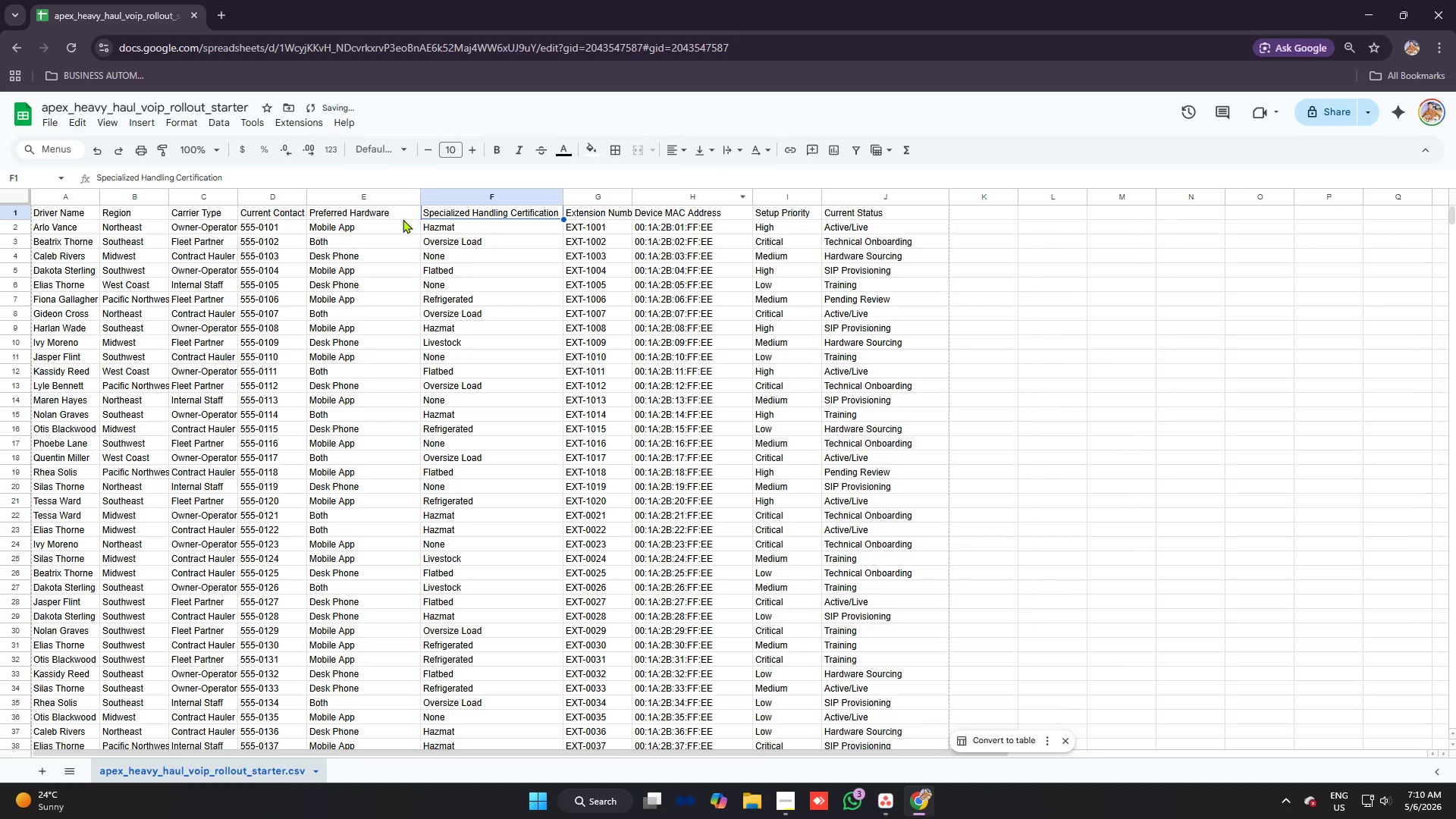 
key(Alt+AltLeft)
 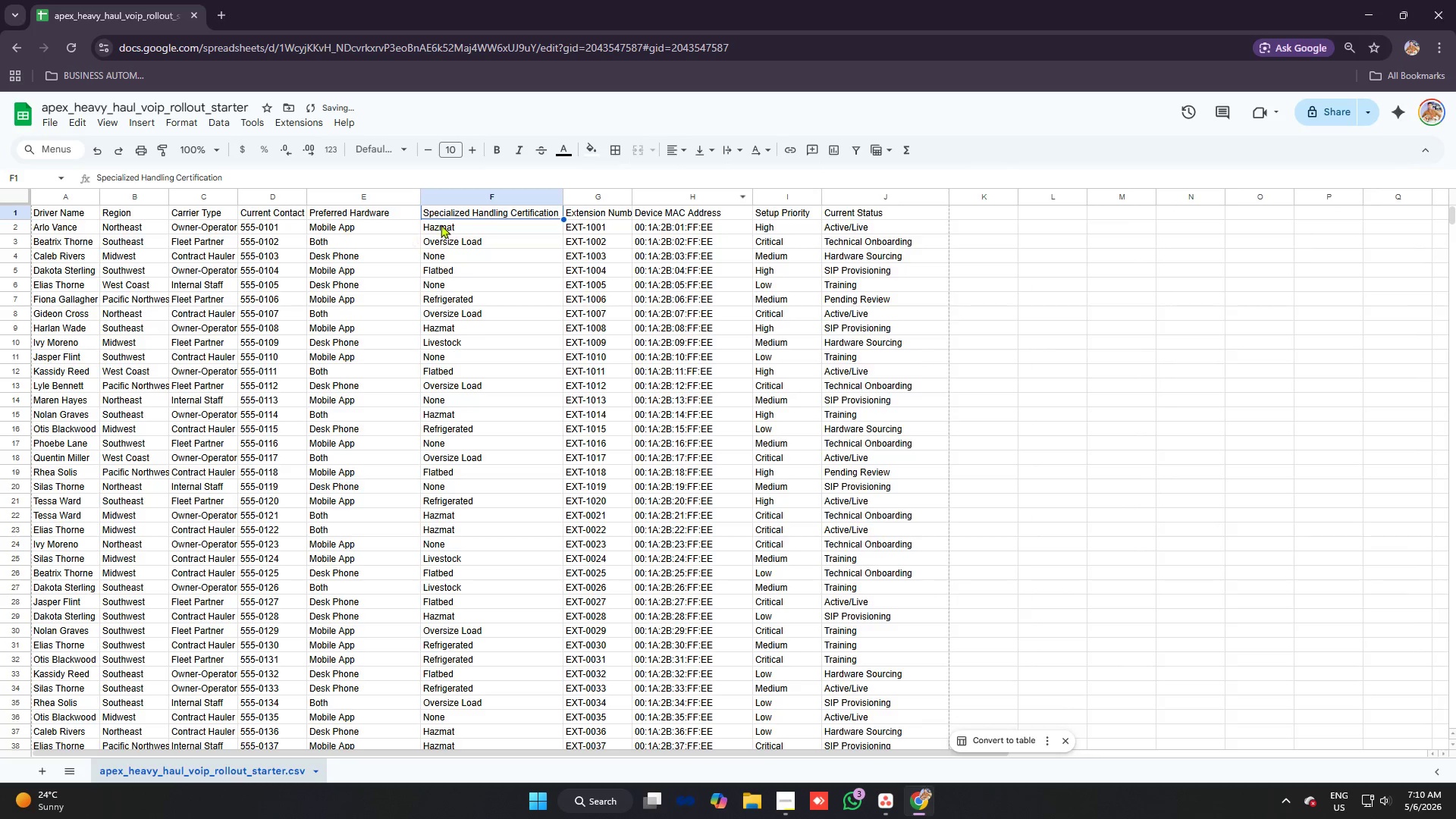 
key(Alt+Tab)
 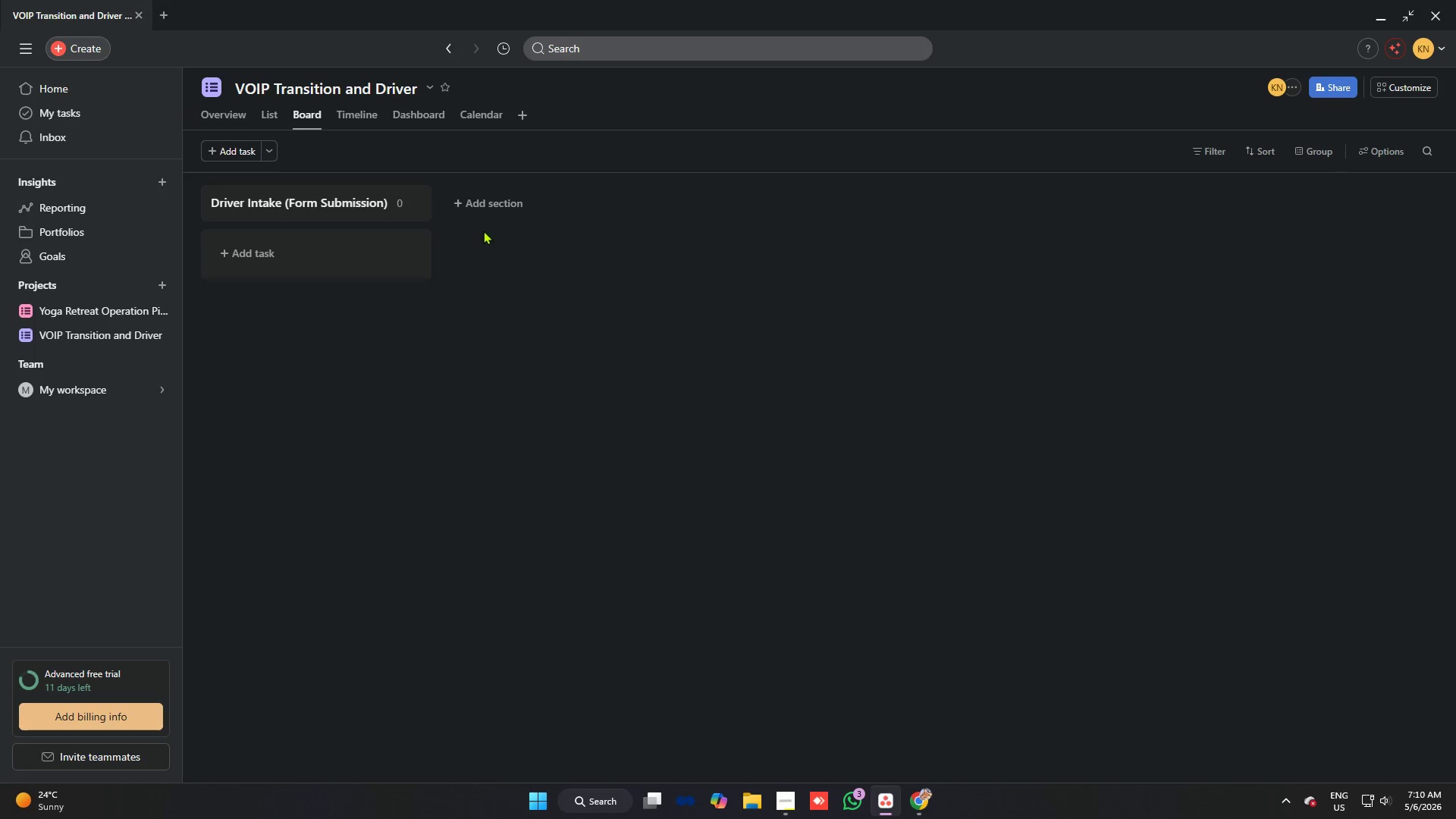 
left_click([490, 208])
 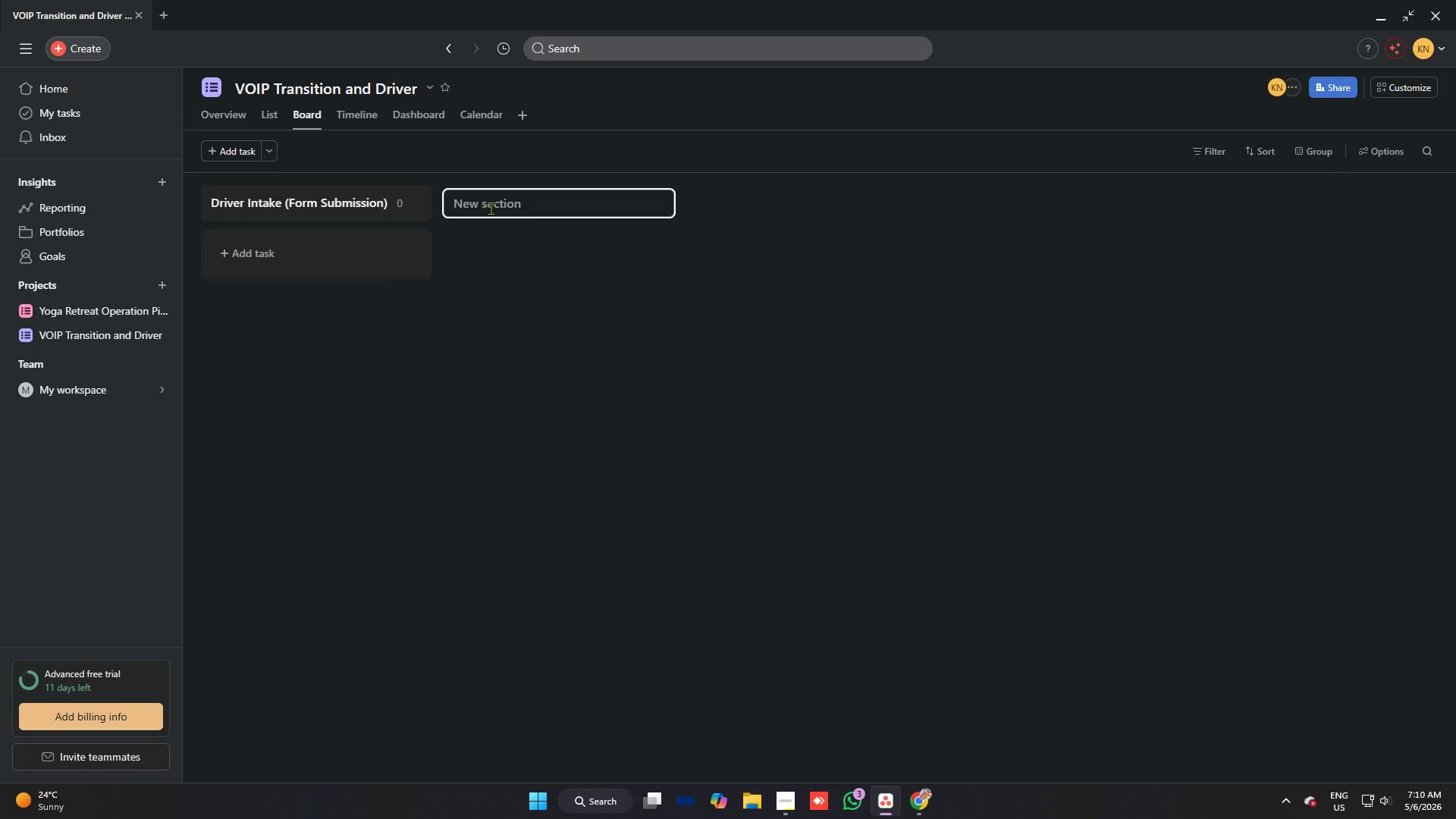 
type(Hardware sourcing)
key(Backspace)
key(Backspace)
key(Backspace)
key(Backspace)
key(Backspace)
key(Backspace)
key(Backspace)
key(Backspace)
type(Sourcing)
 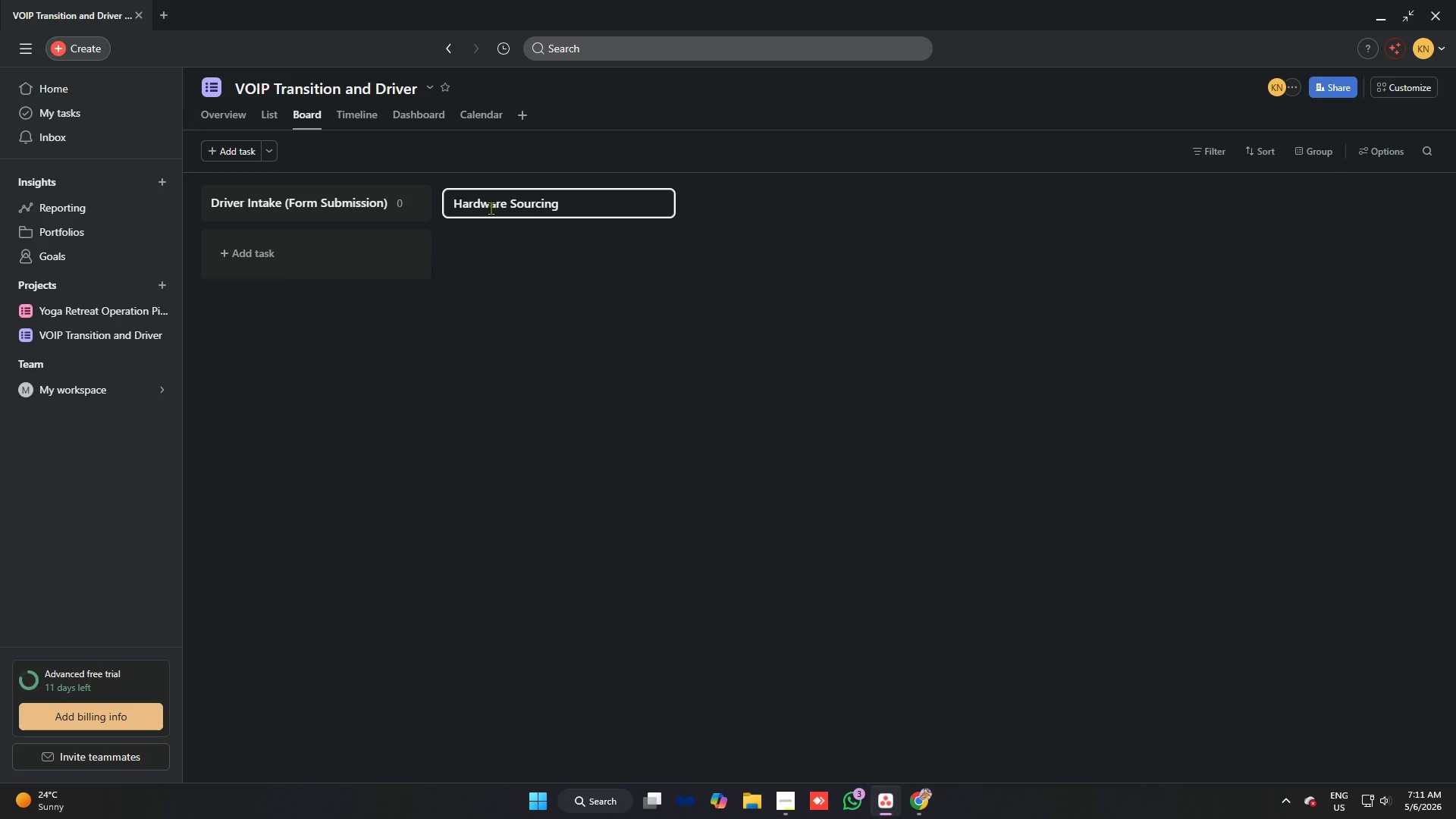 
key(Enter)
 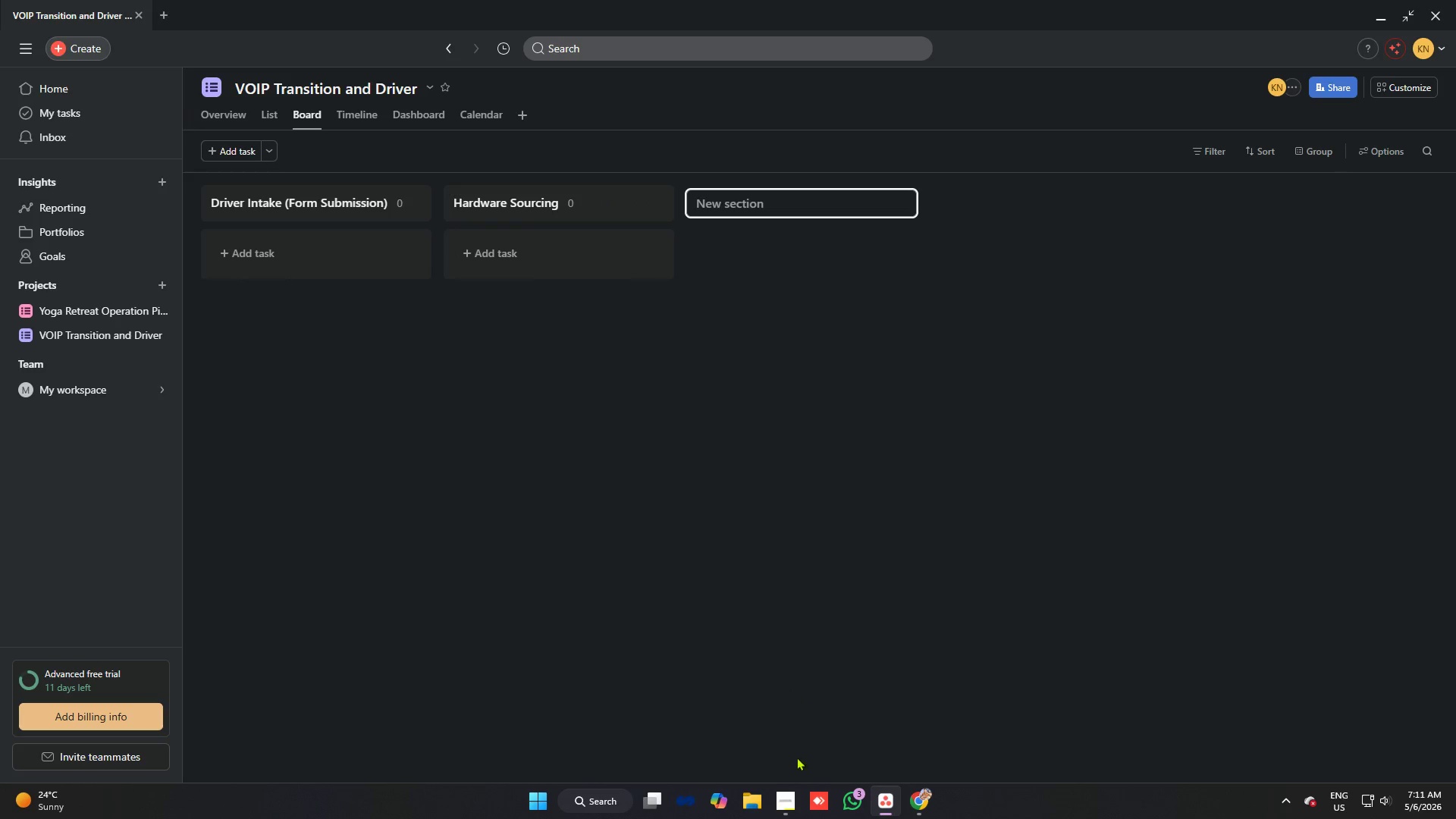 
left_click([777, 808])